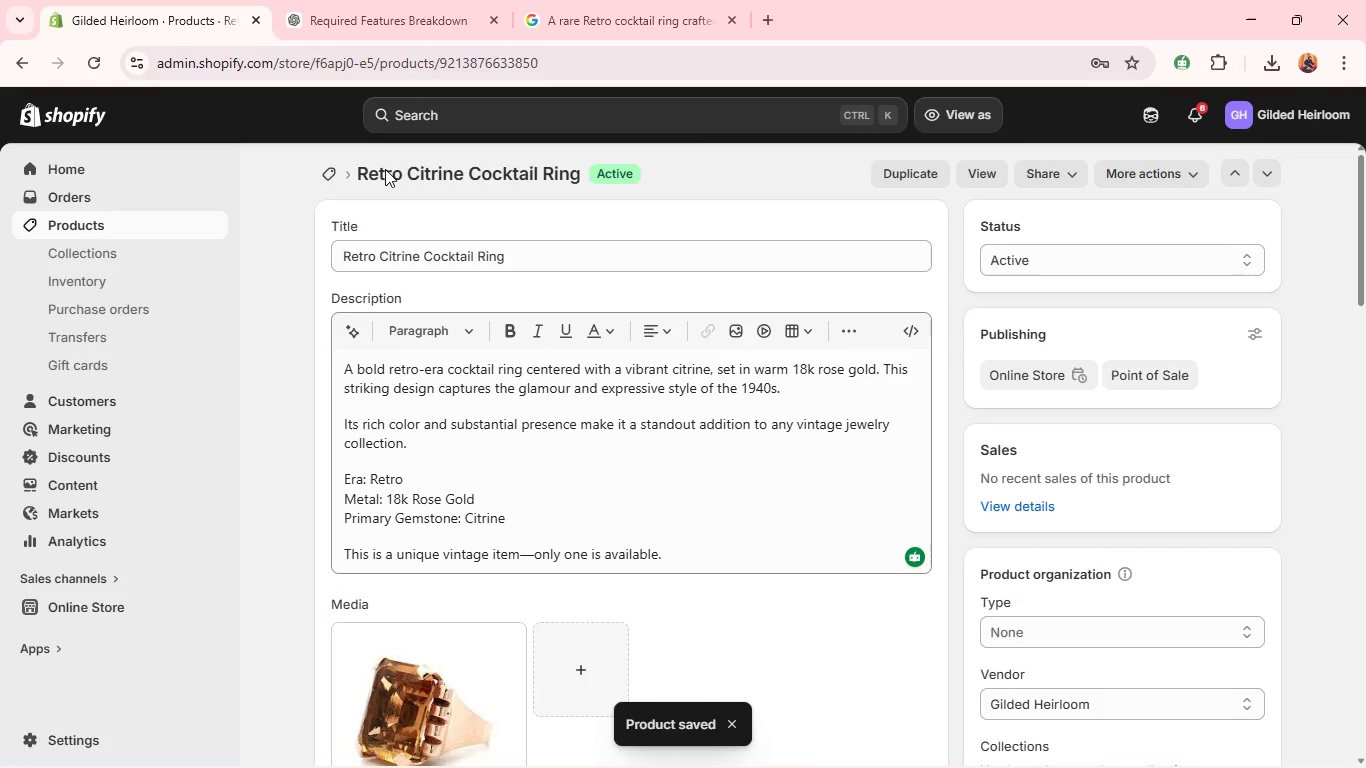 
wait(6.3)
 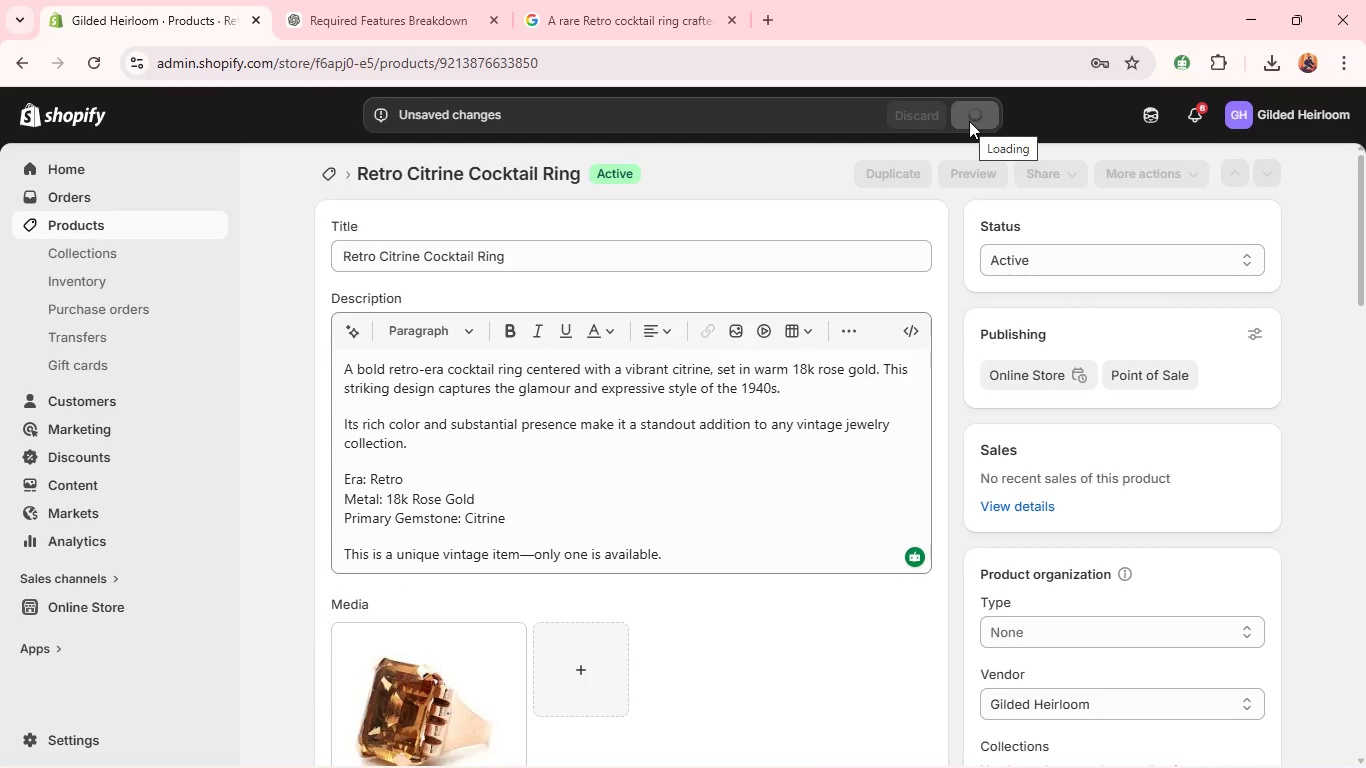 
left_click([317, 170])
 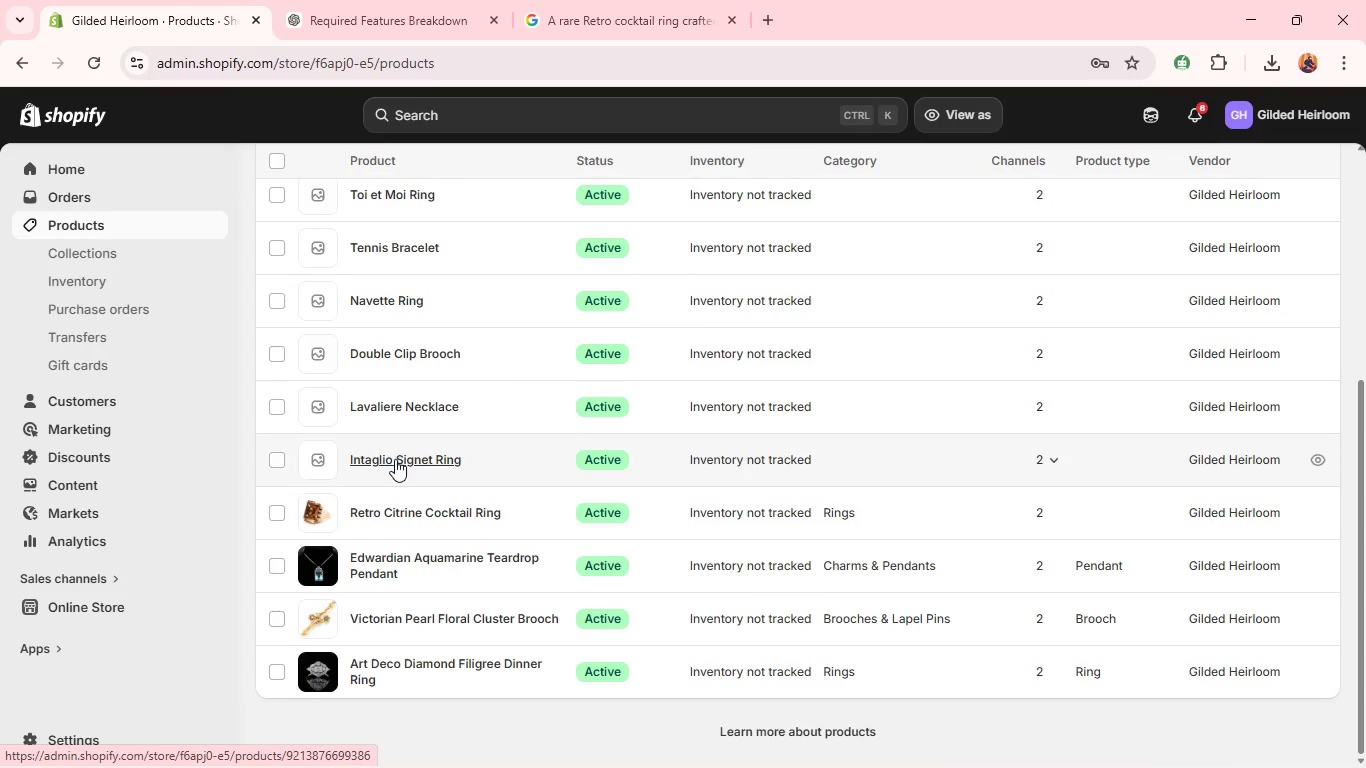 
left_click([395, 459])
 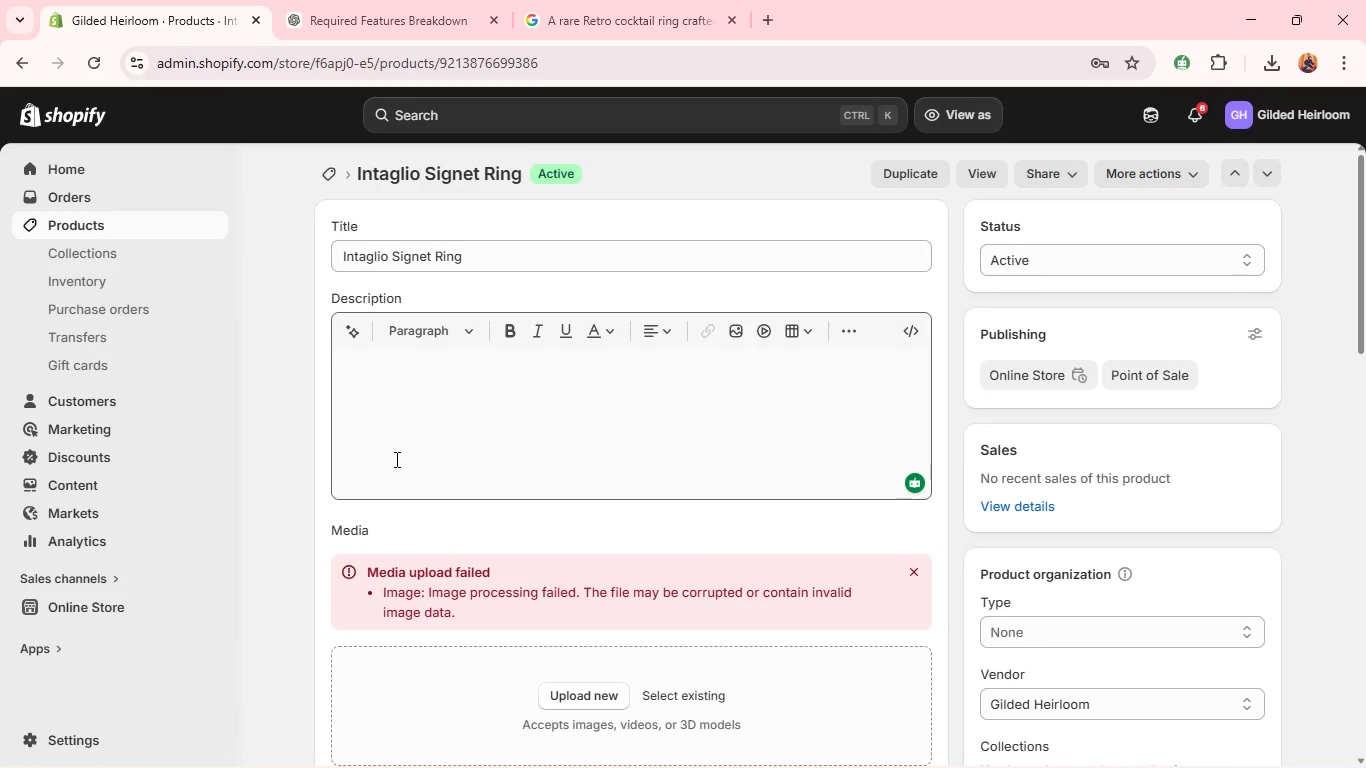 
wait(26.48)
 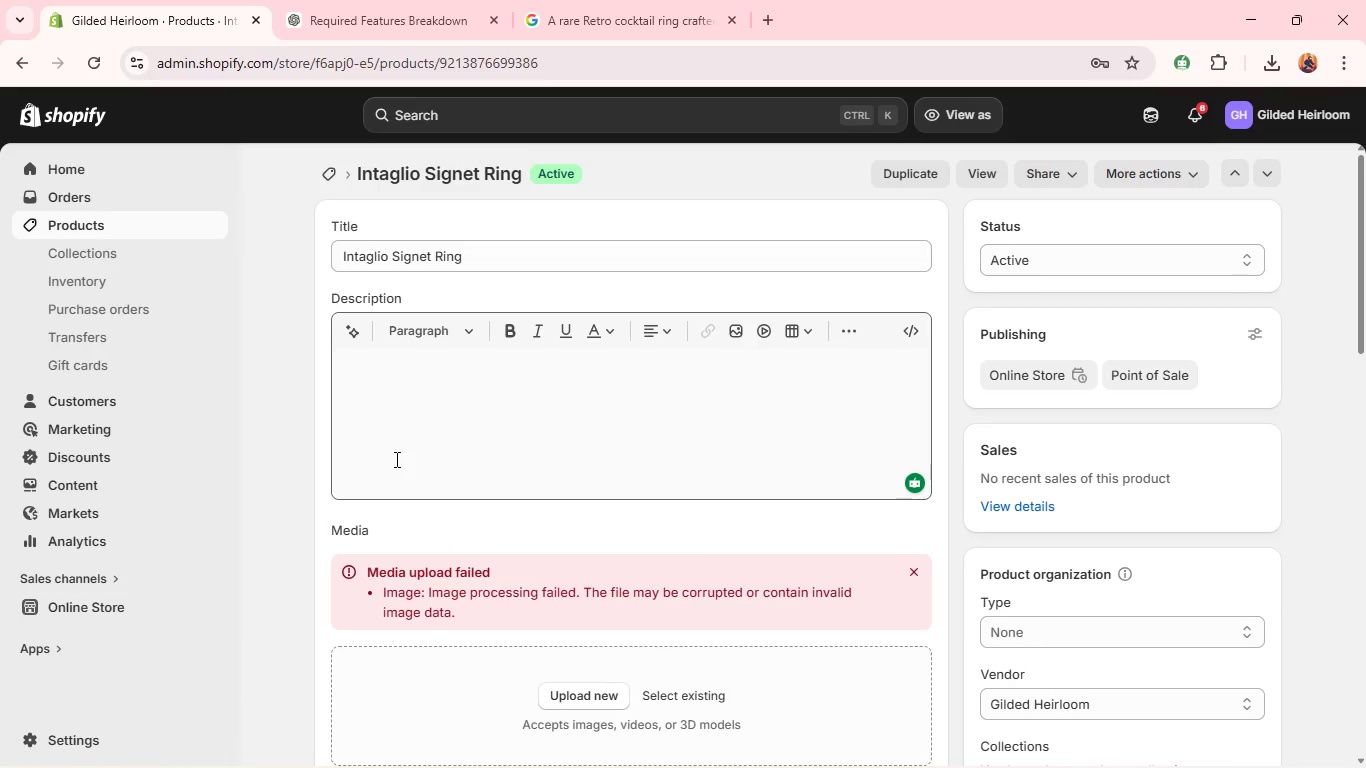 
left_click([339, 259])
 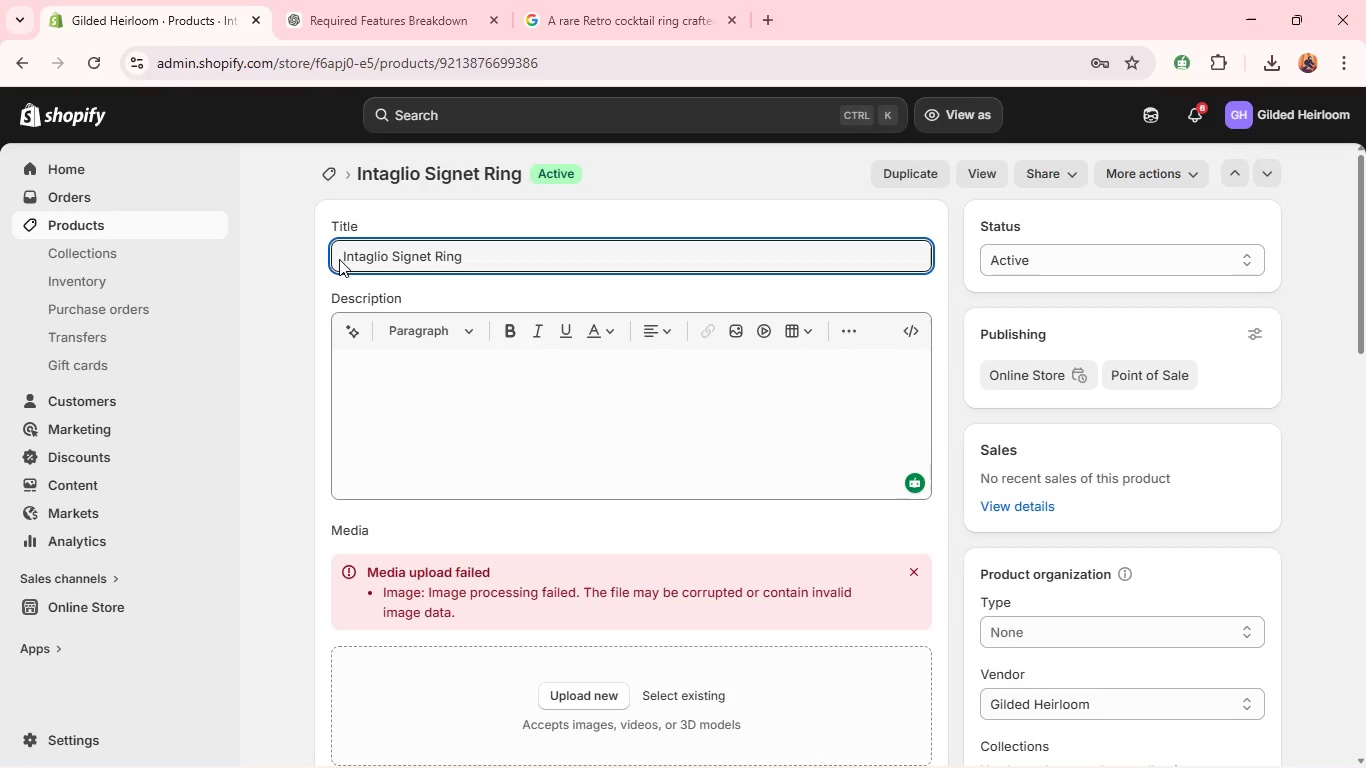 
left_click([339, 259])
 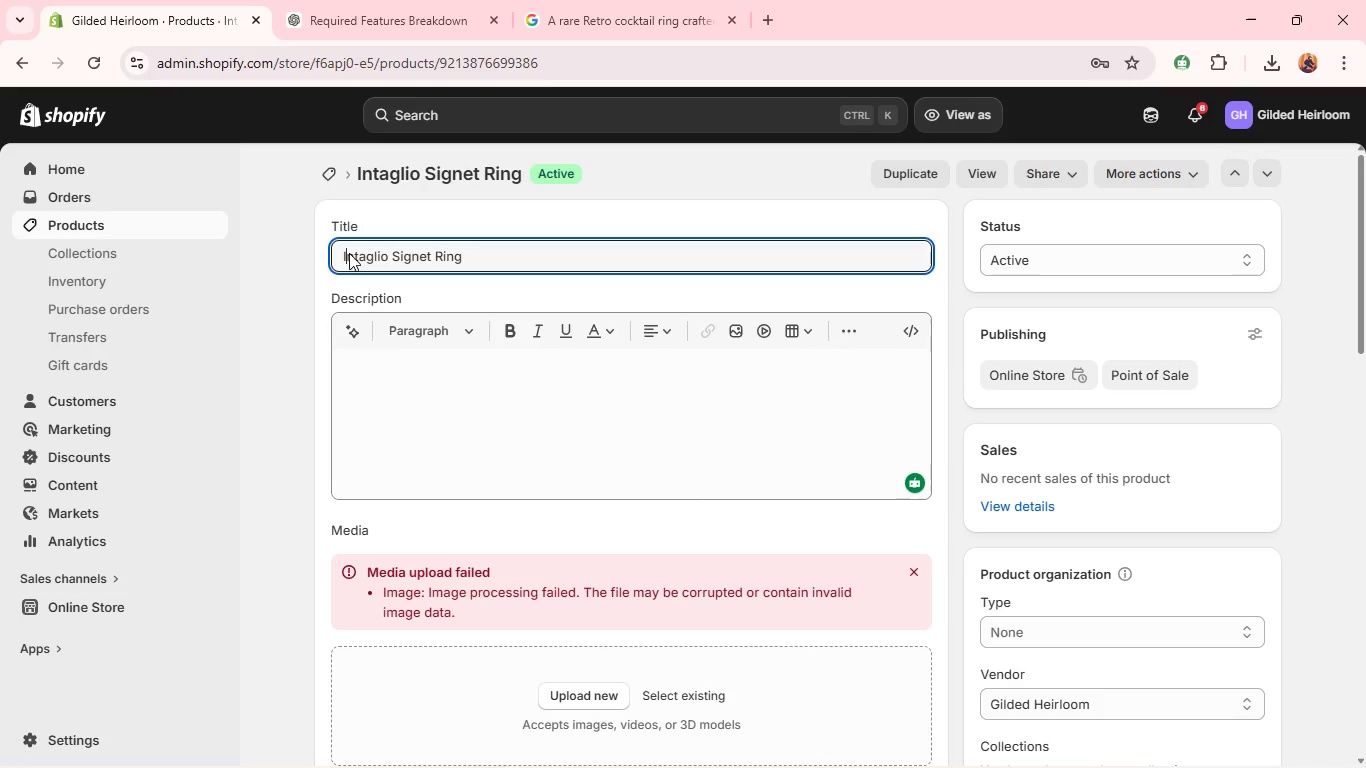 
left_click([349, 253])
 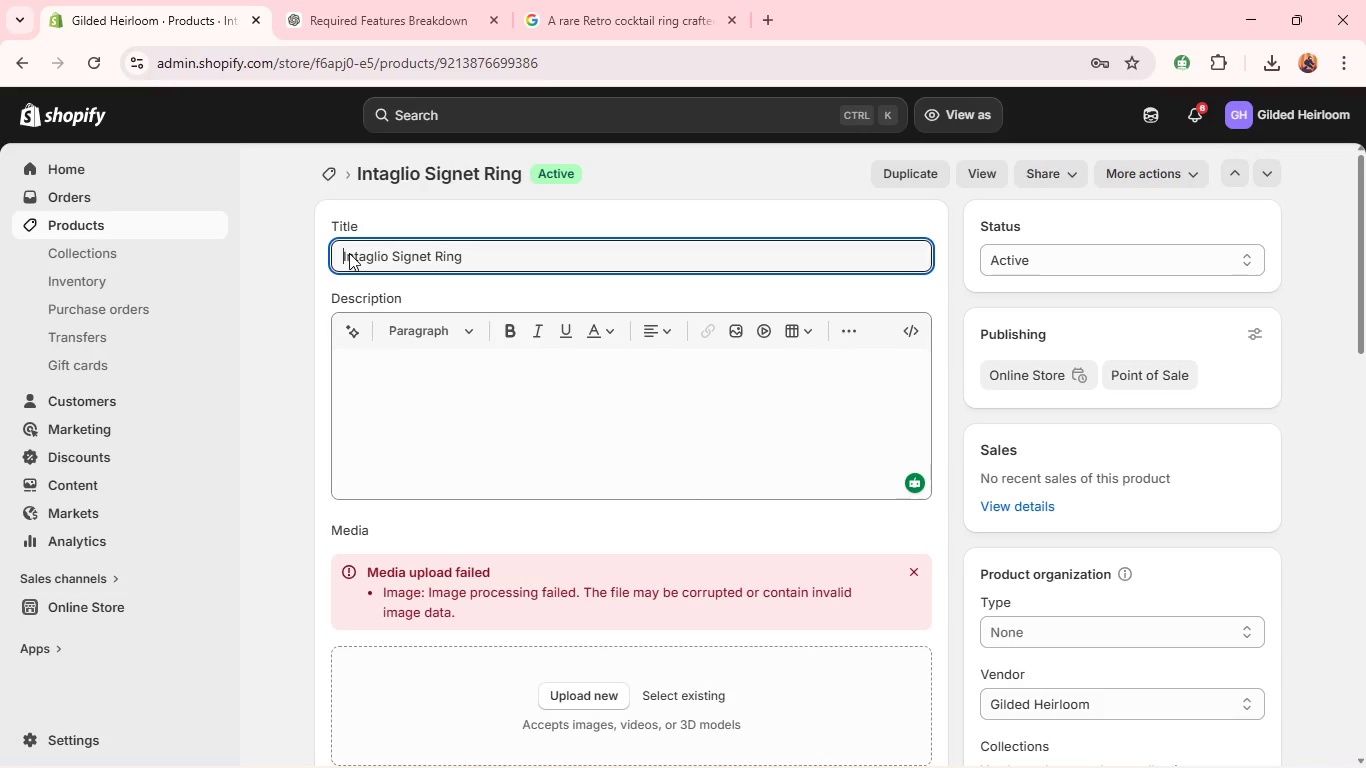 
key(ArrowLeft)
 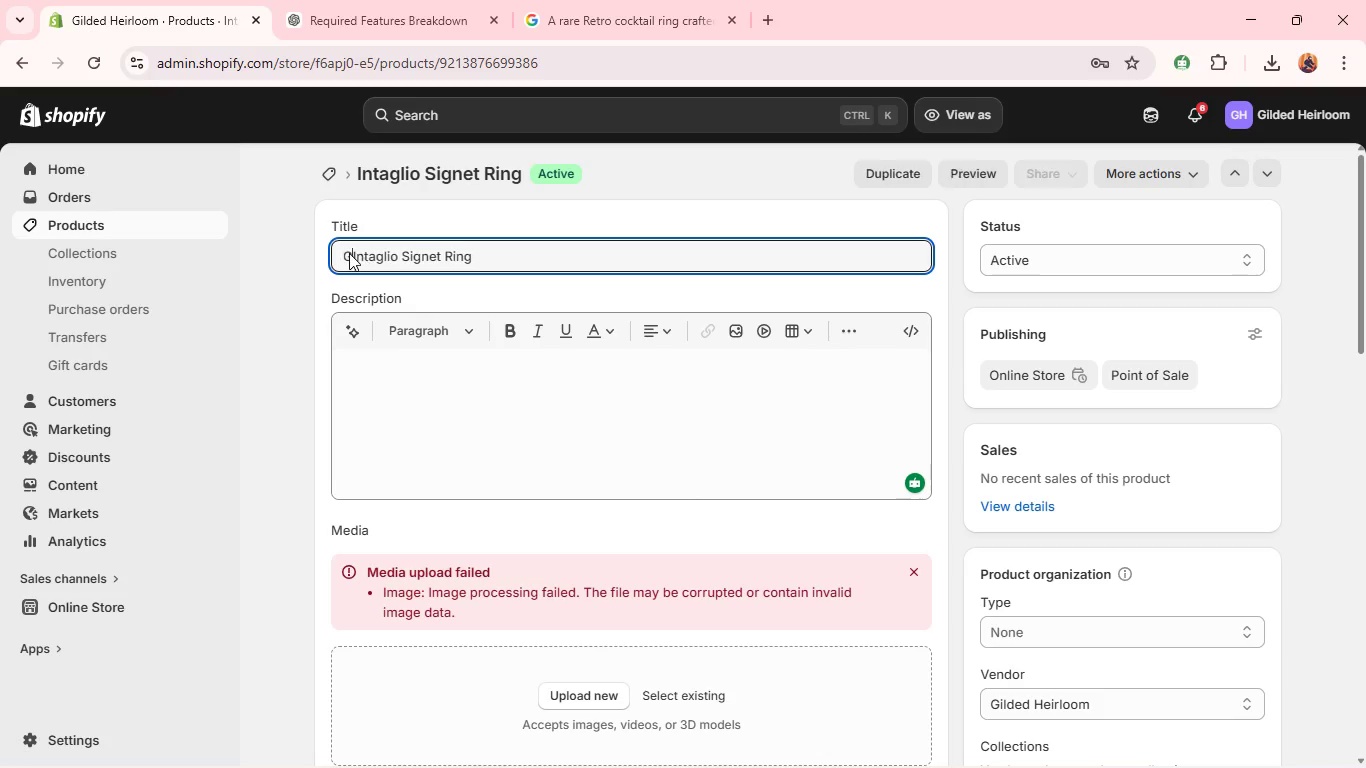 
type(Georgian )
 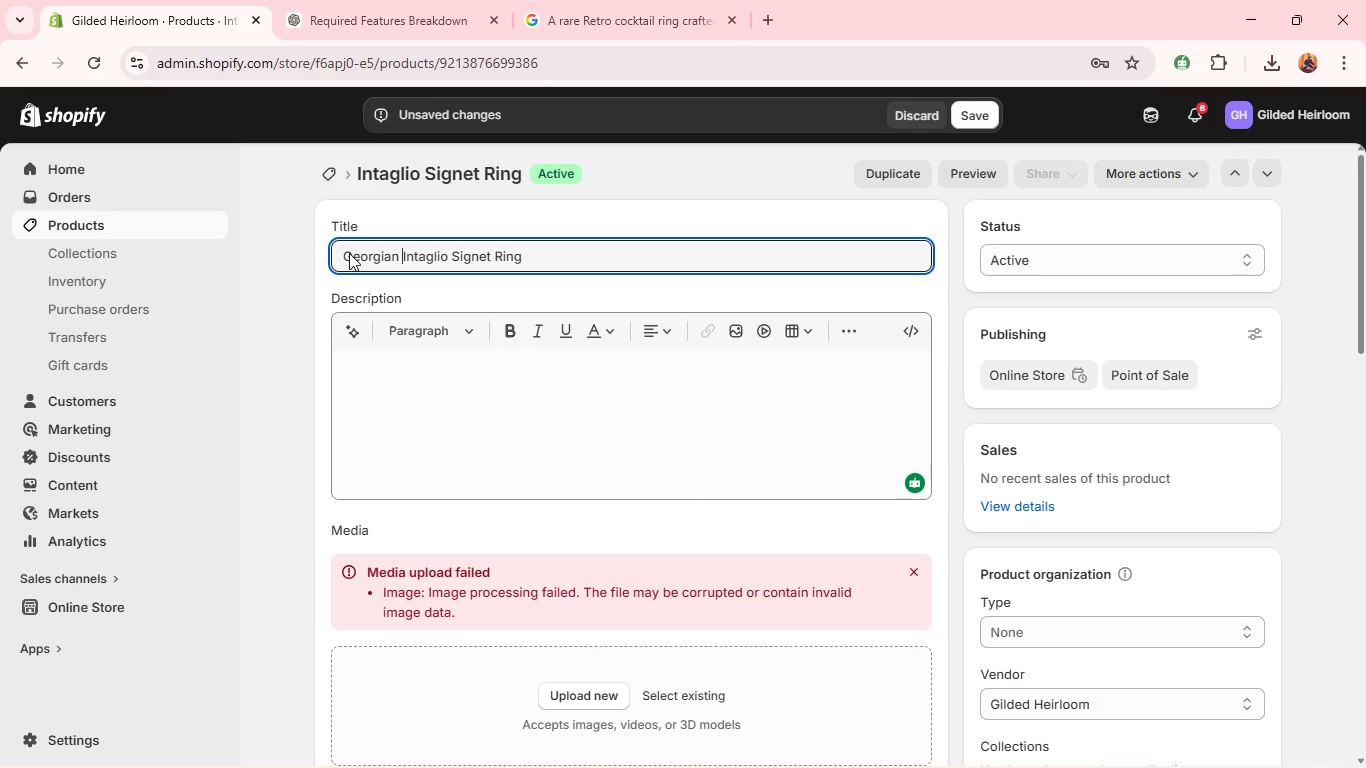 
type(Garnet )
 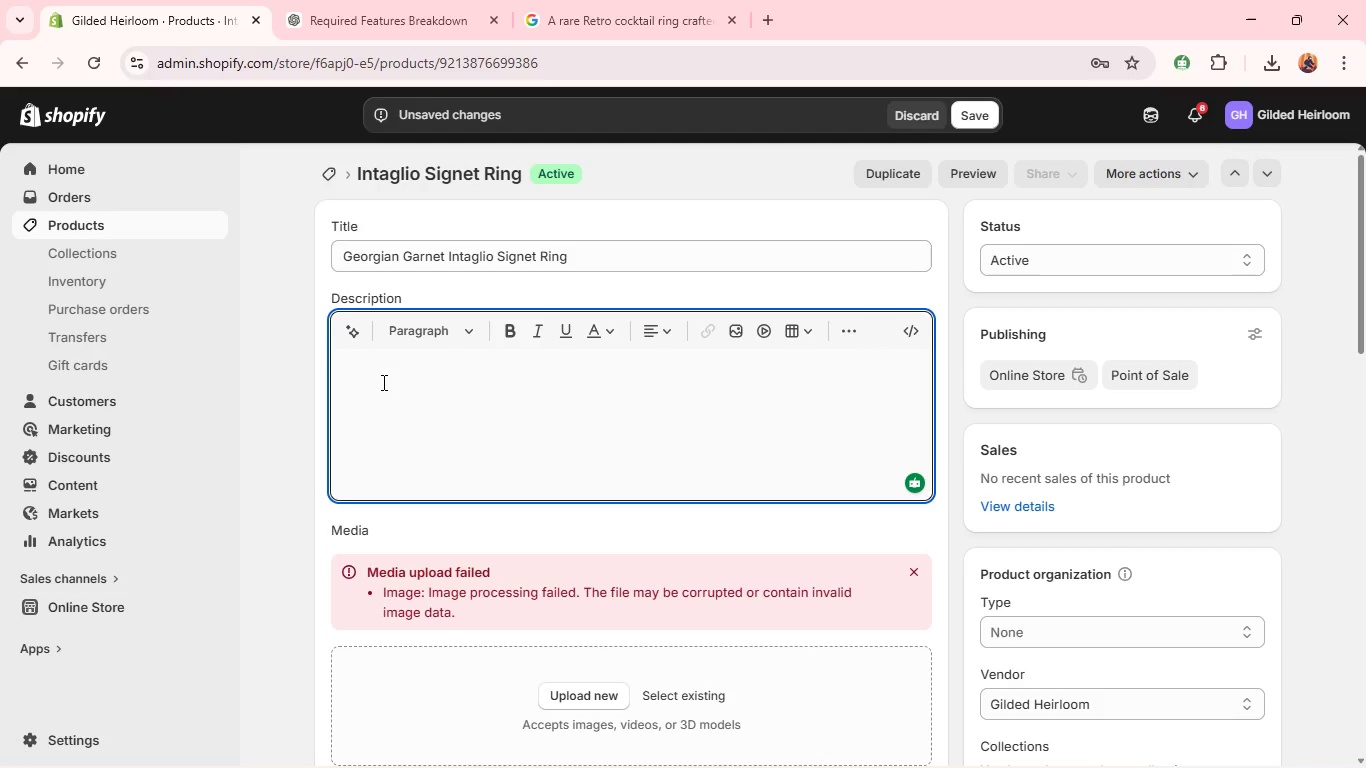 
left_click([382, 382])
 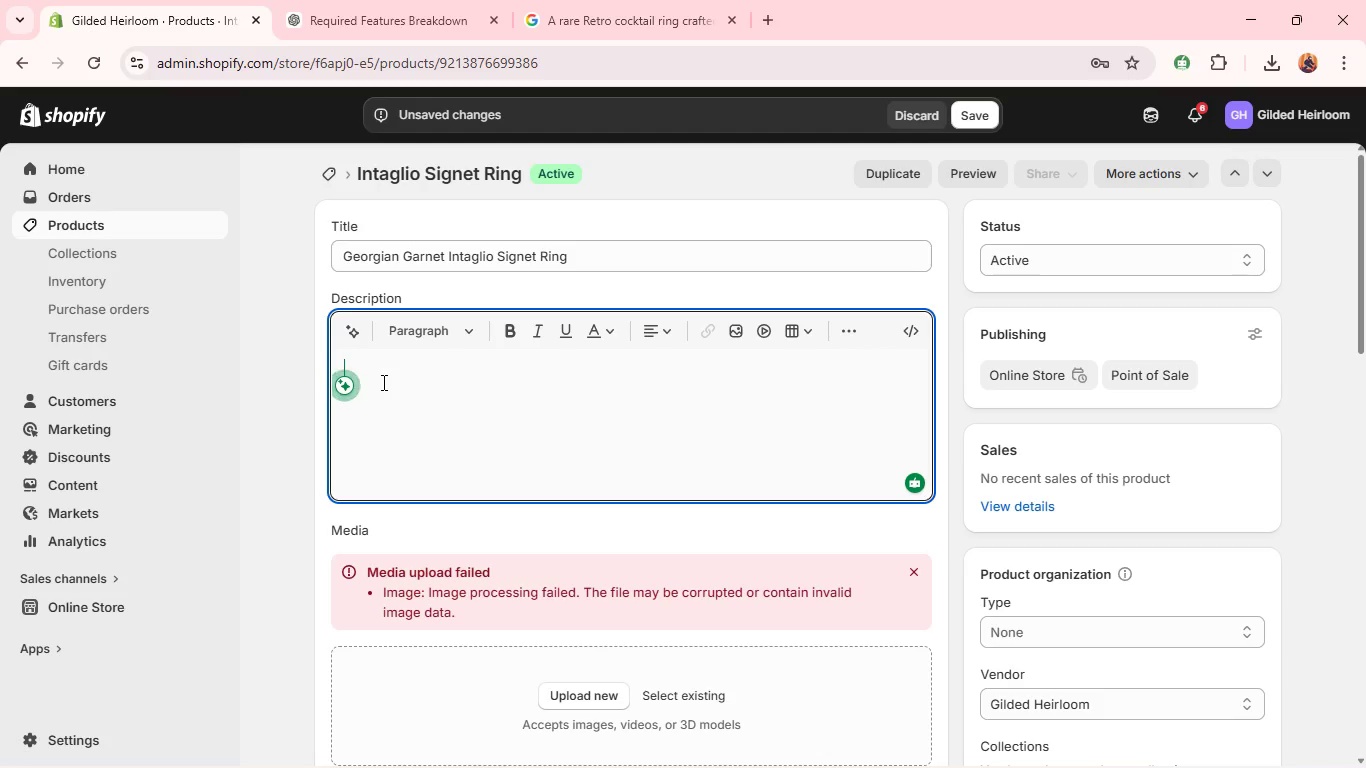 
key(Shift+A)
 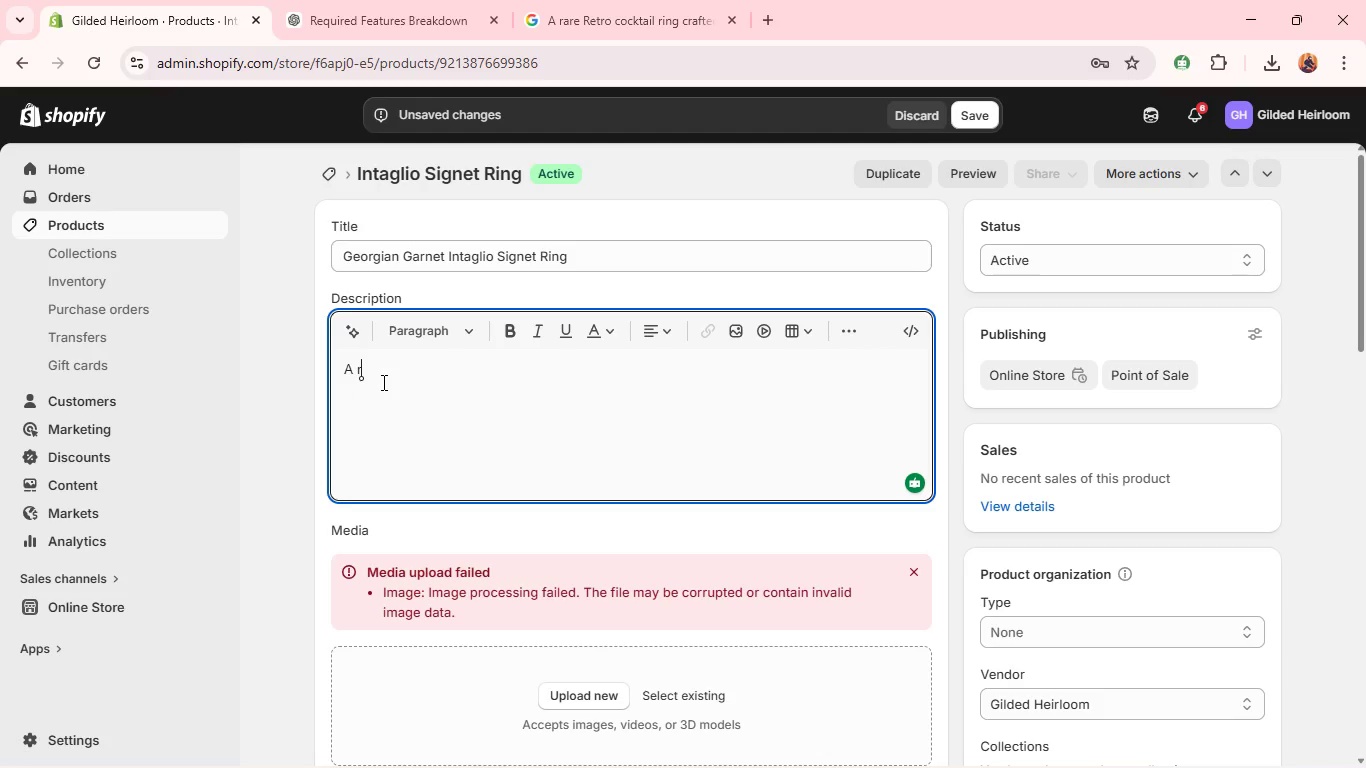 
key(Space)
 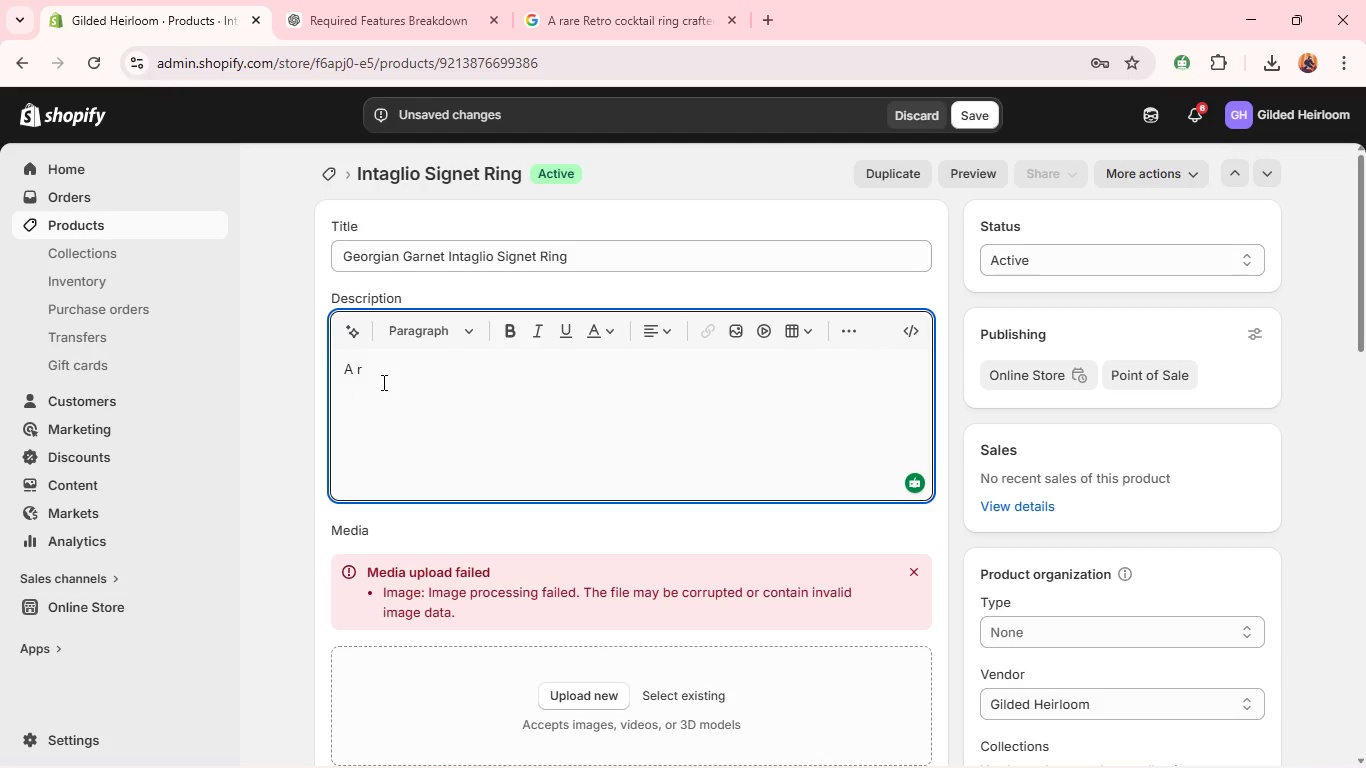 
key(R)
 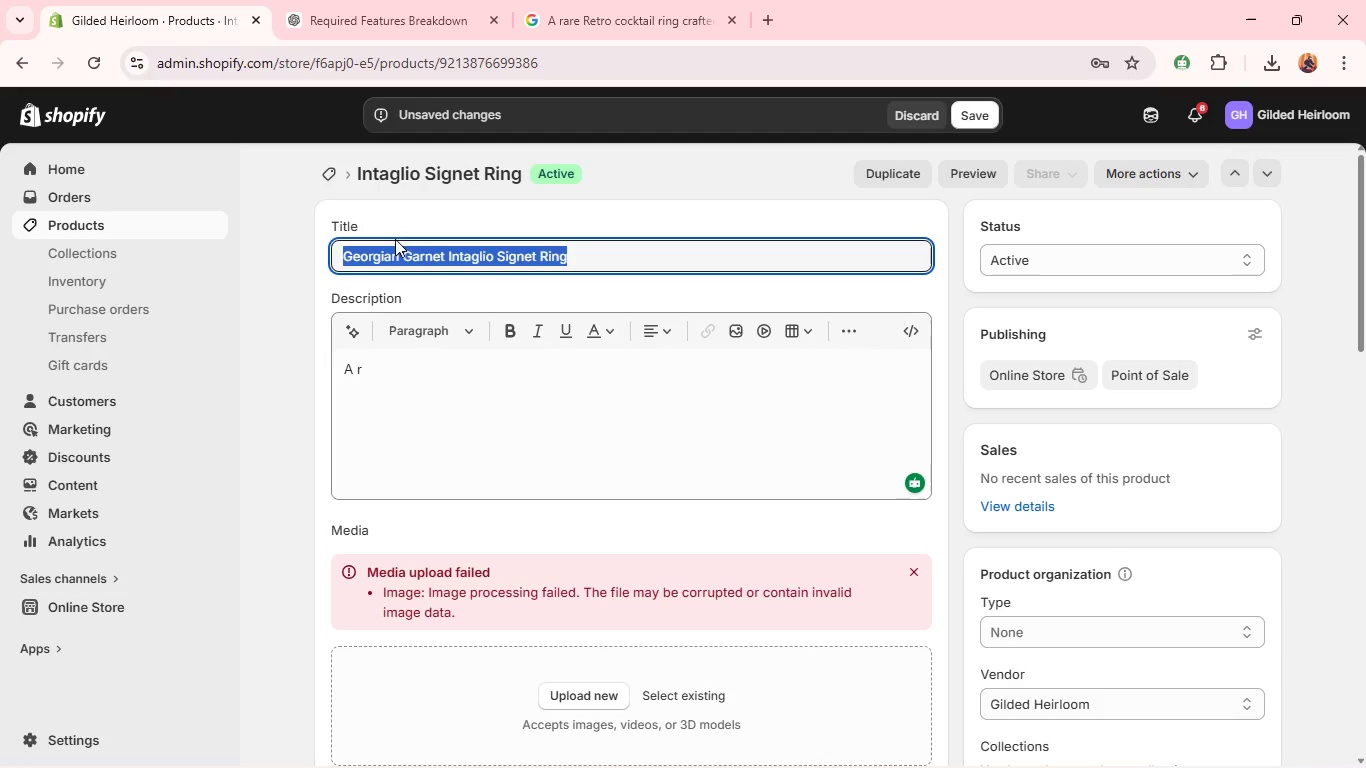 
left_click([395, 239])
 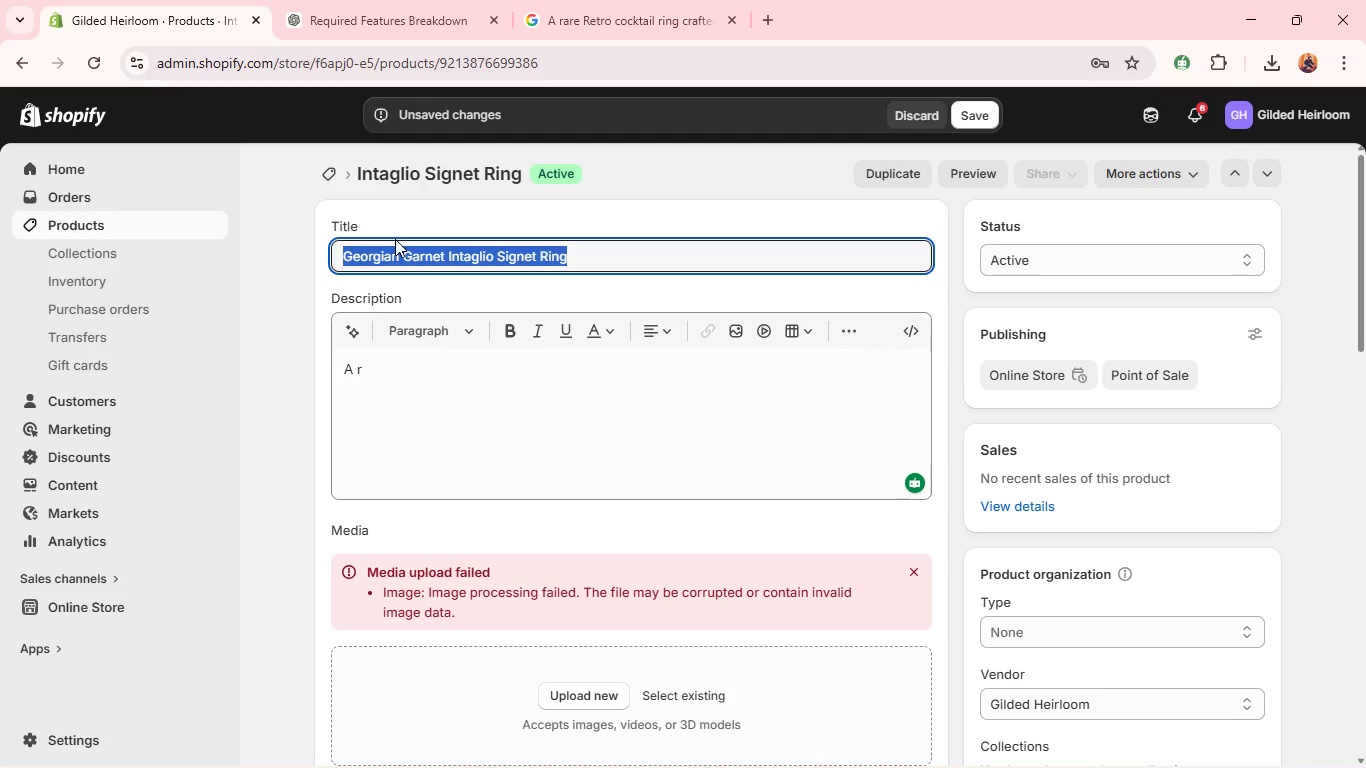 
key(Control+C)
 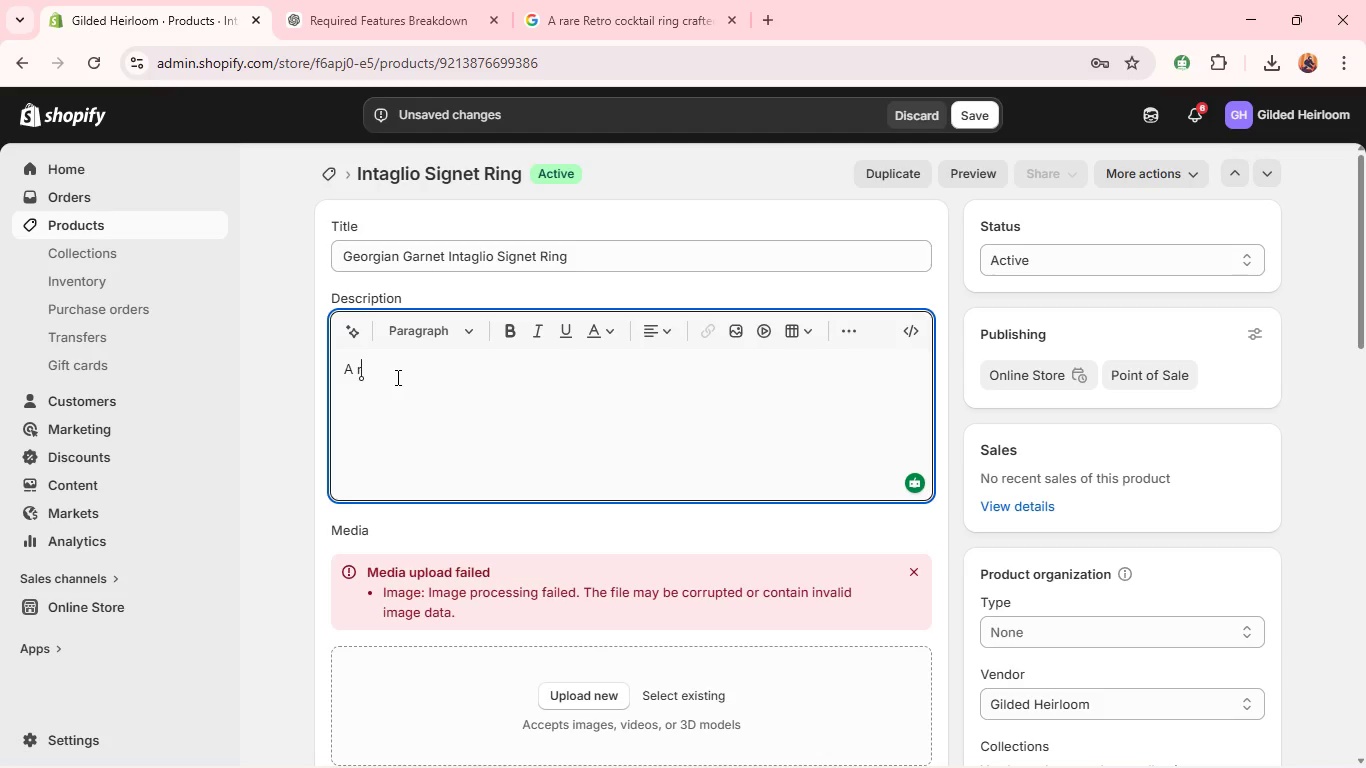 
left_click([396, 377])
 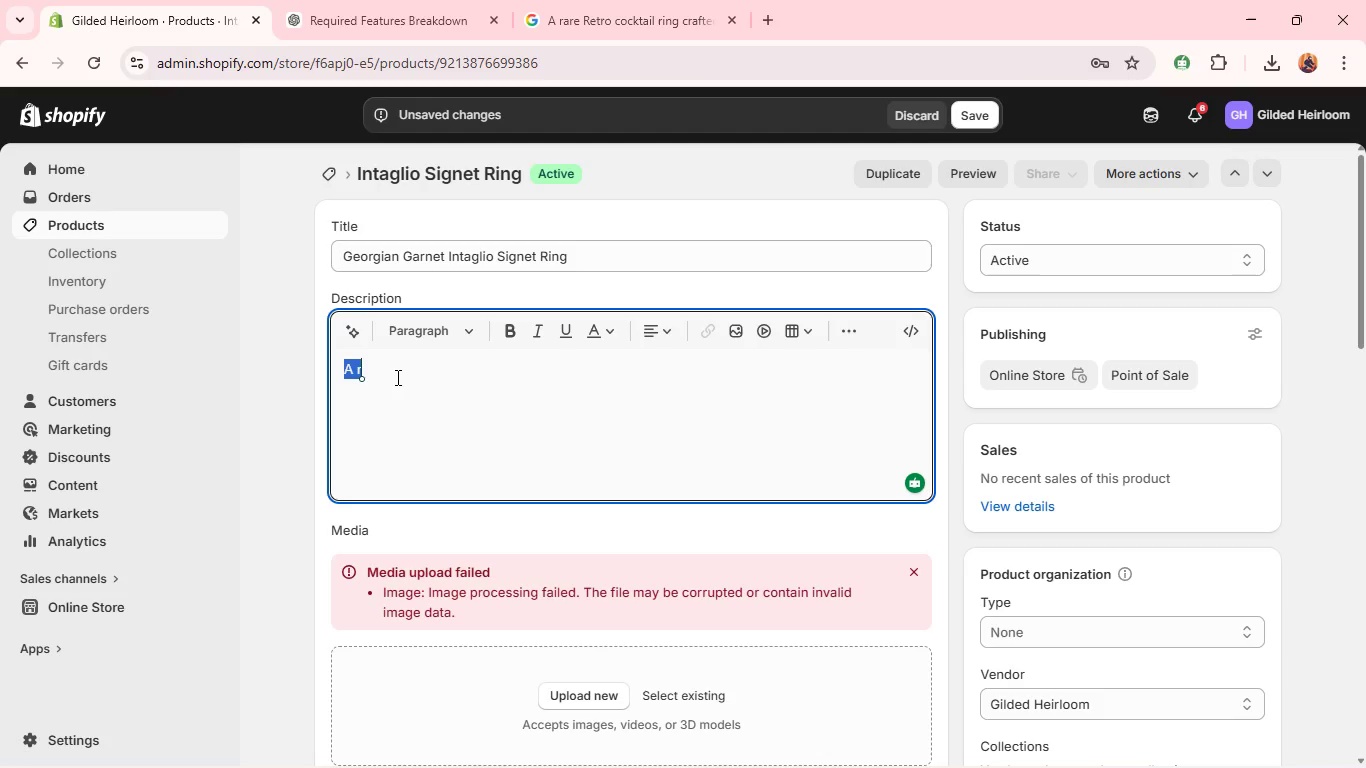 
key(Control+A)
 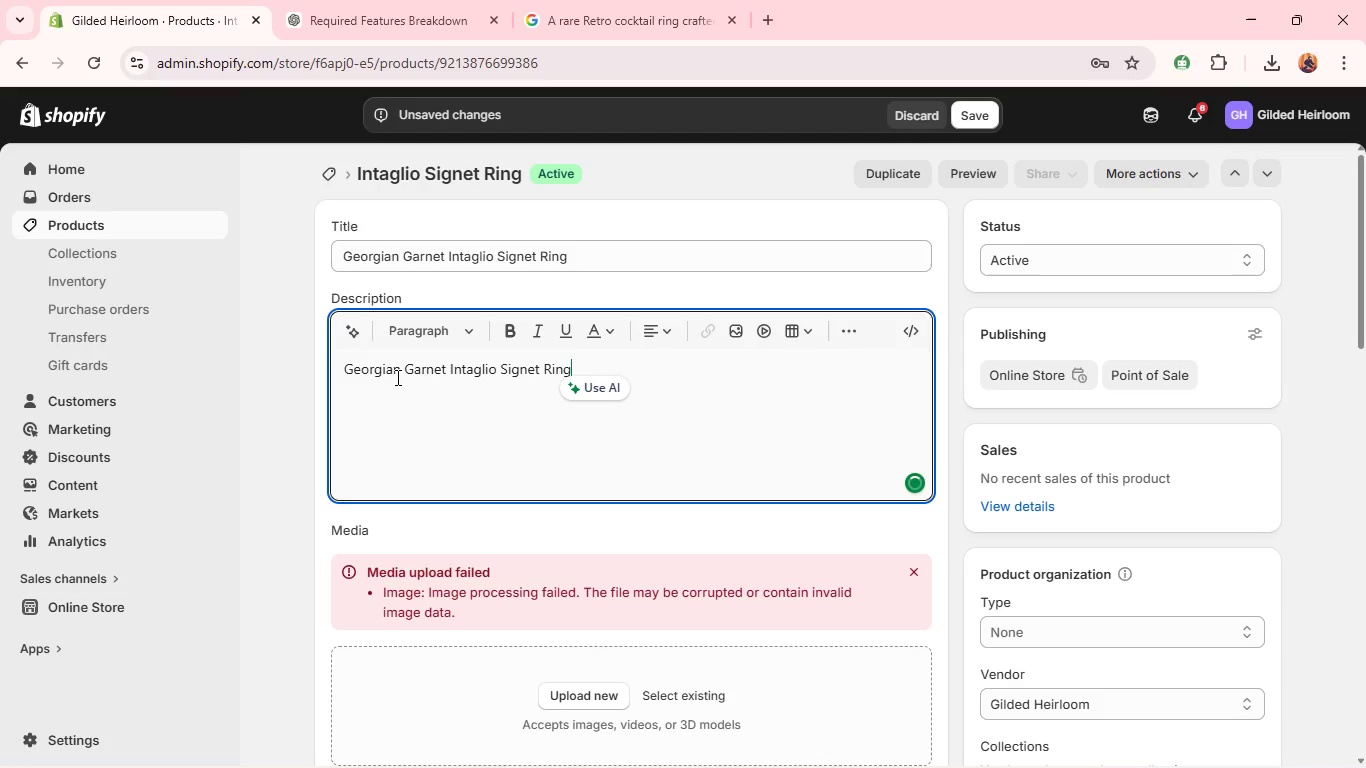 
key(Control+V)
 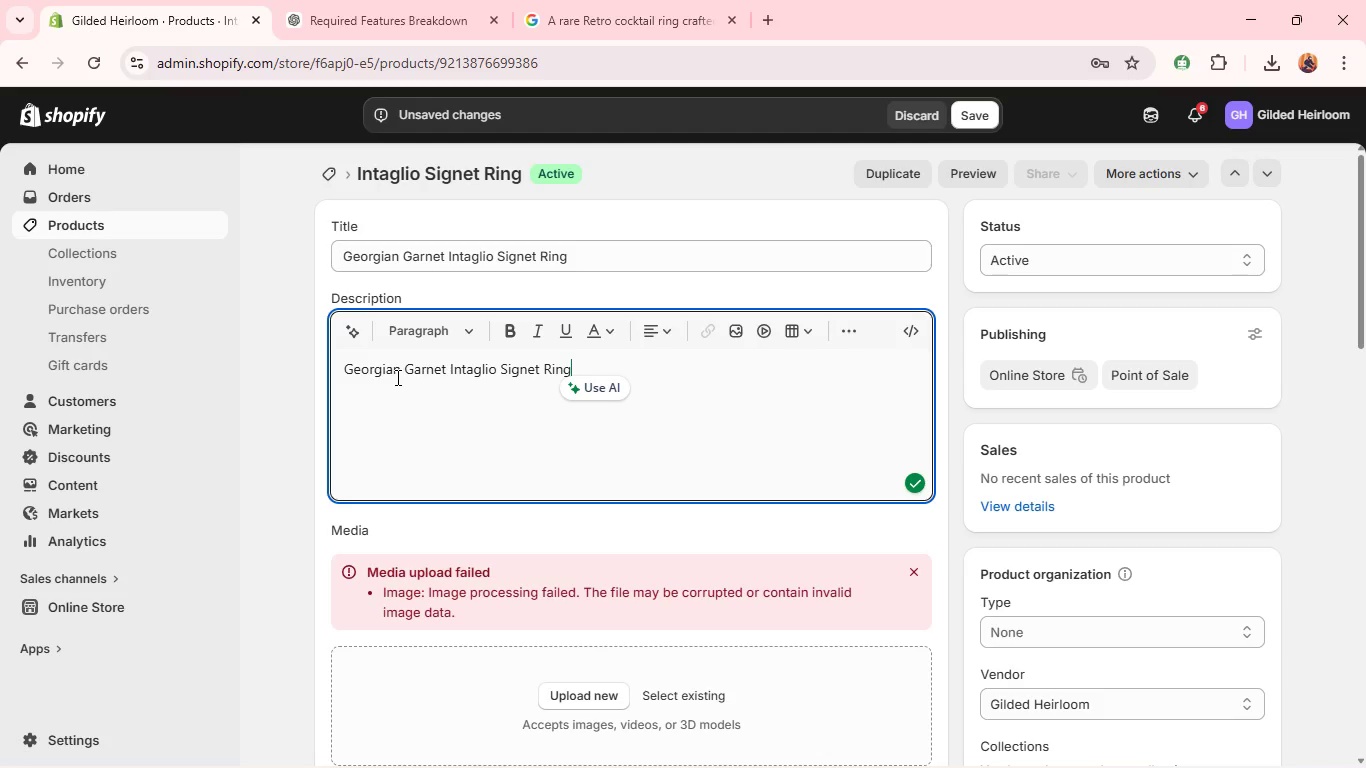 
hold_key(key=ControlLeft, duration=0.72)
 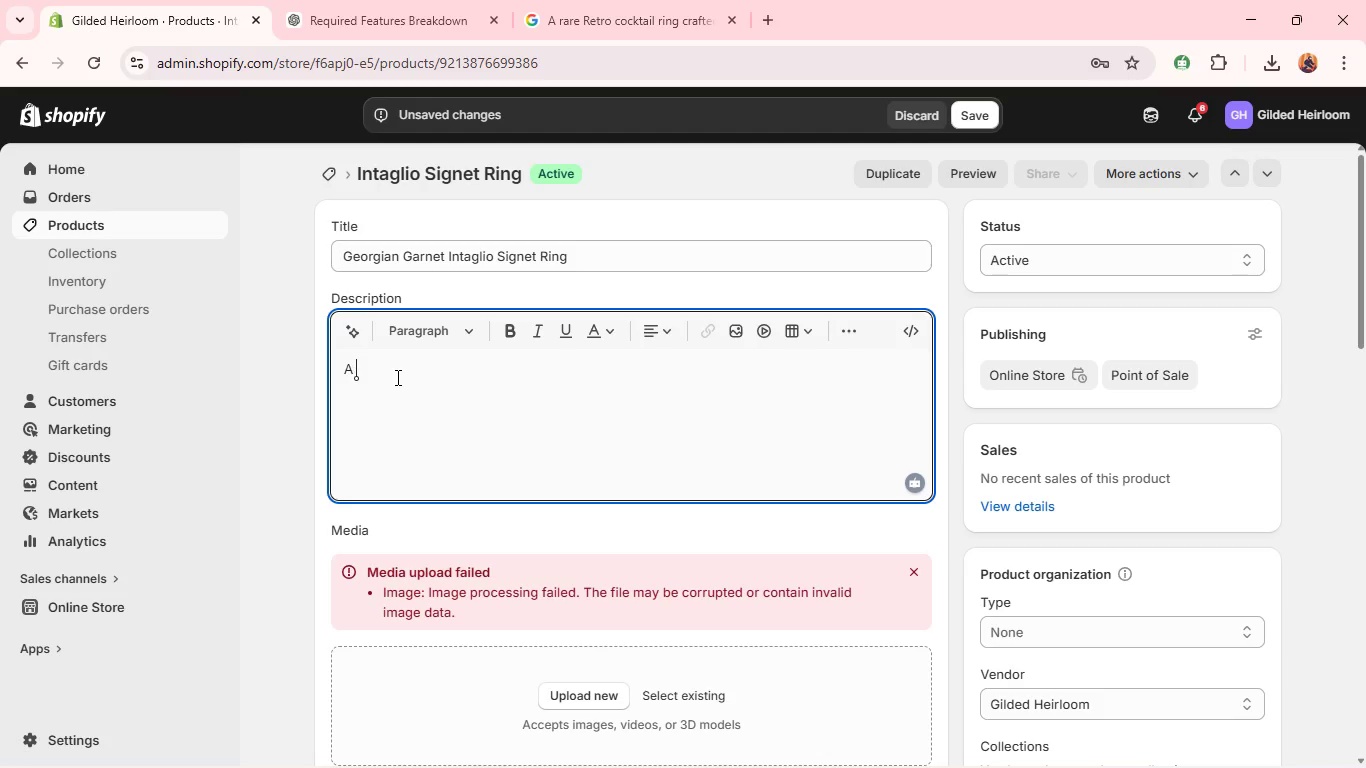 
type(aA rare )
 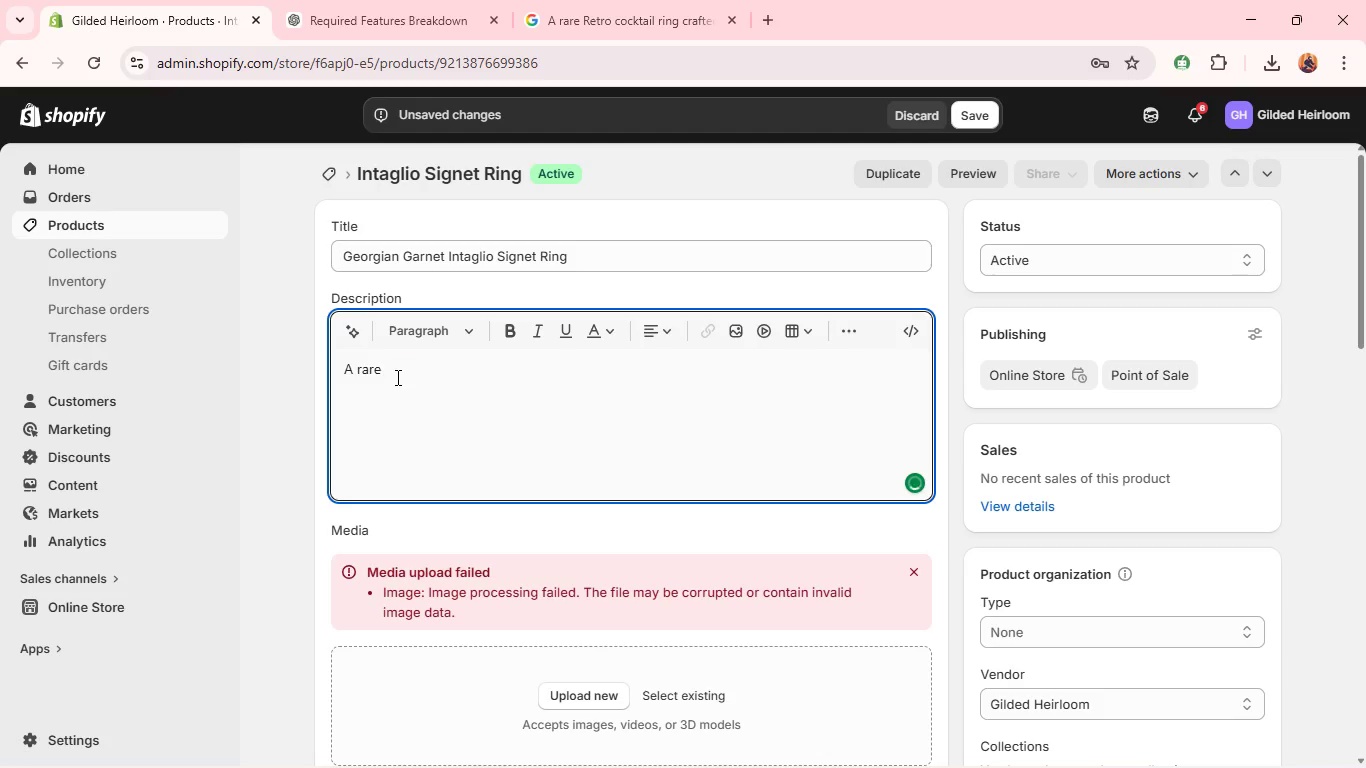 
hold_key(key=ShiftLeft, duration=0.52)
 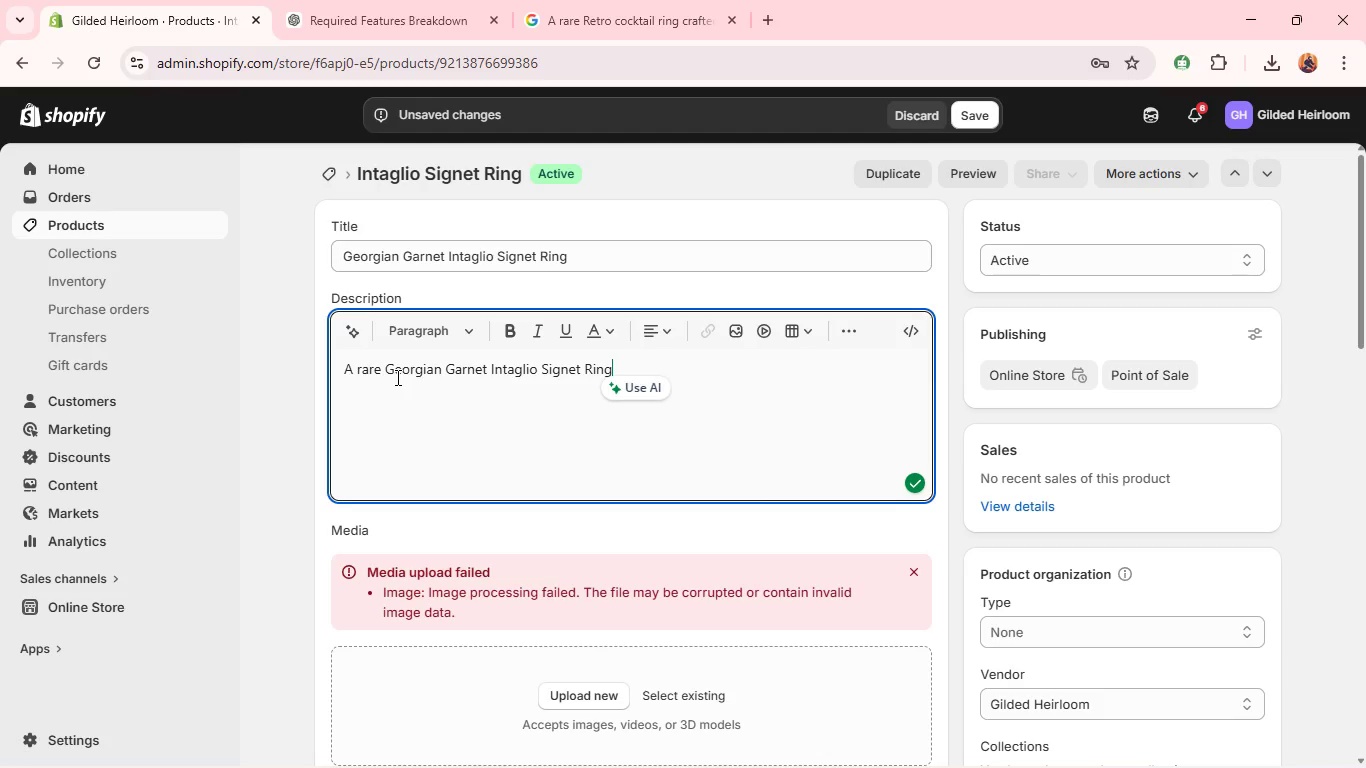 
key(Control+V)
 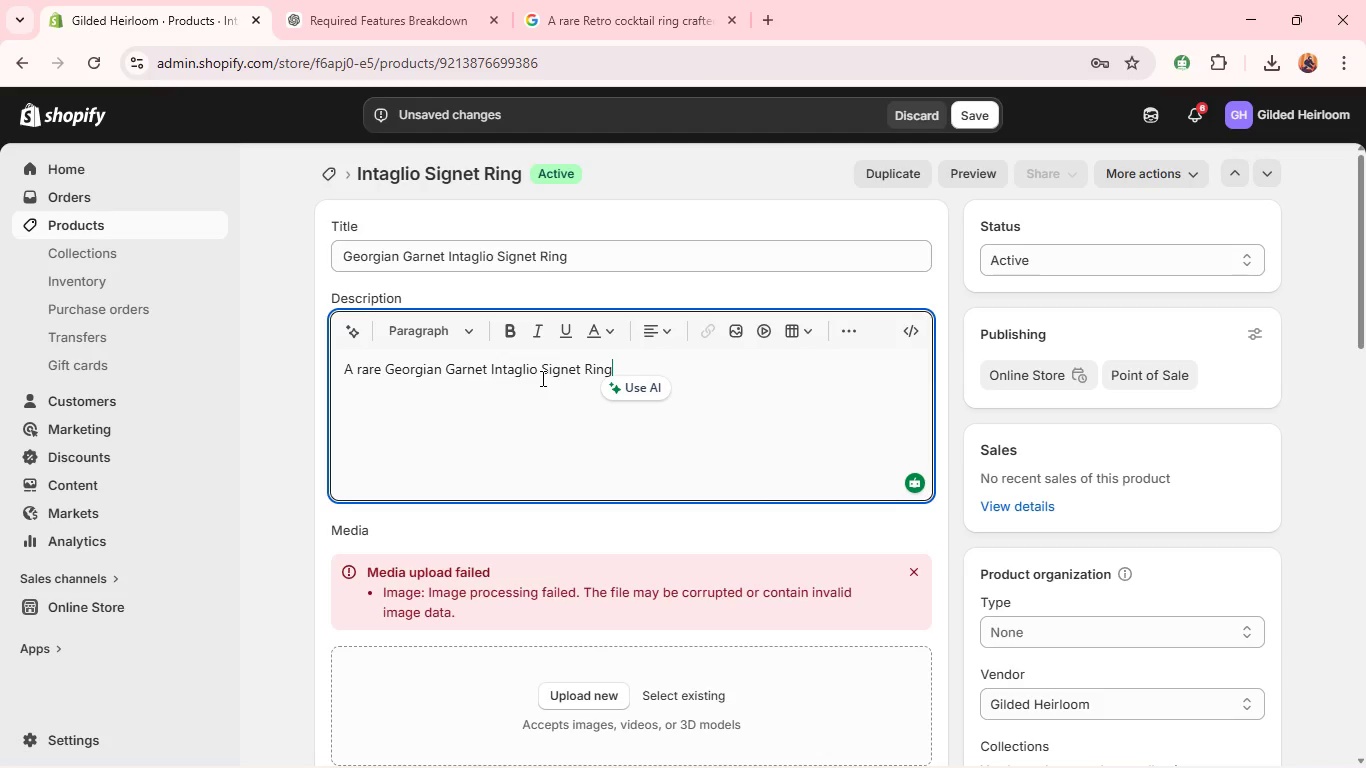 
wait(5.66)
 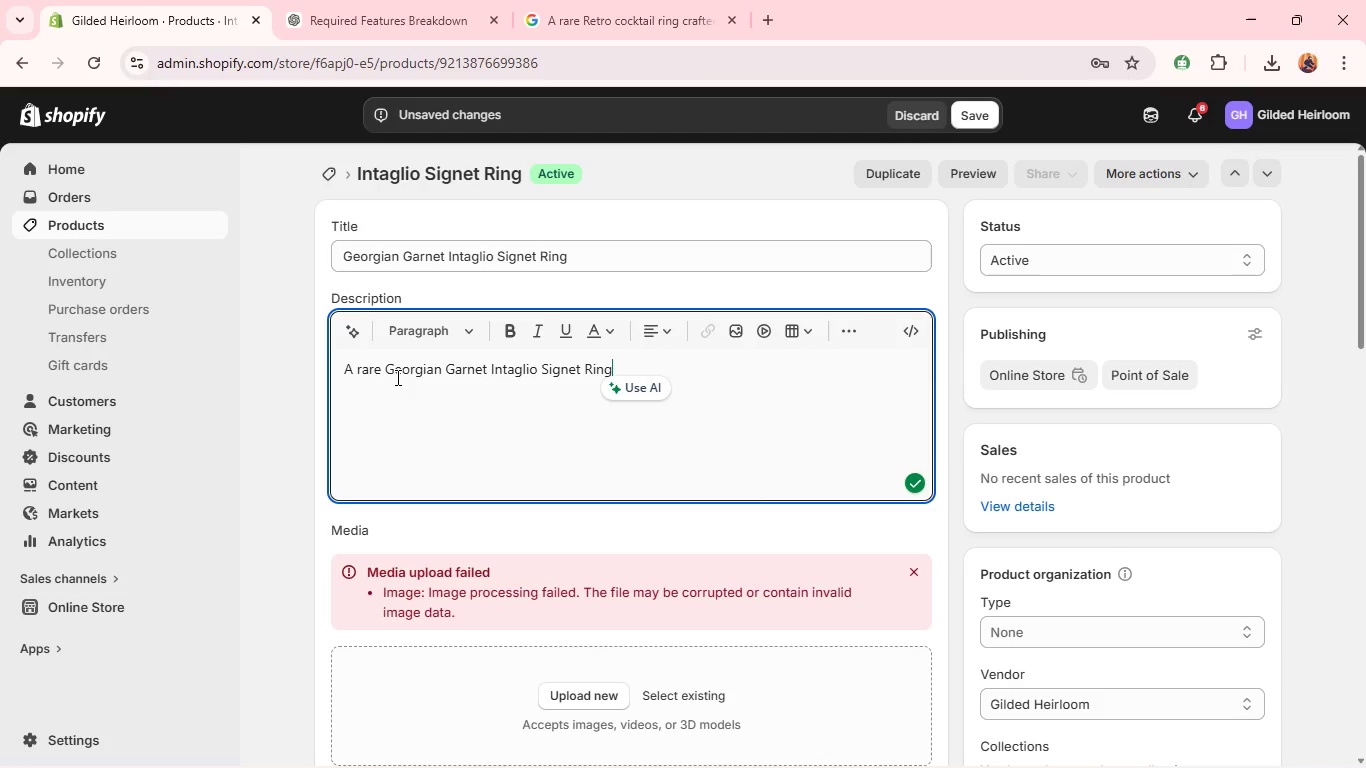 
type( featuring a ricj)
key(Backspace)
type(h)
 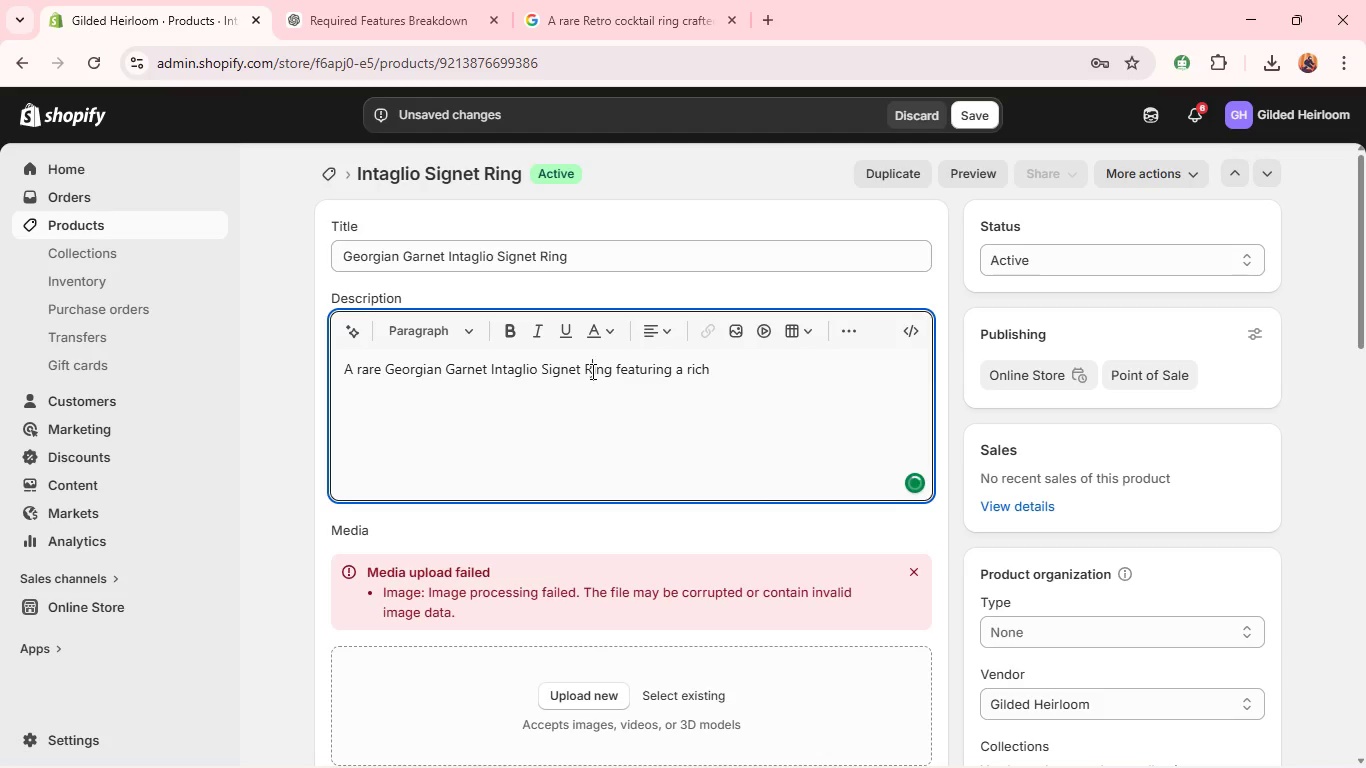 
left_click([591, 371])
 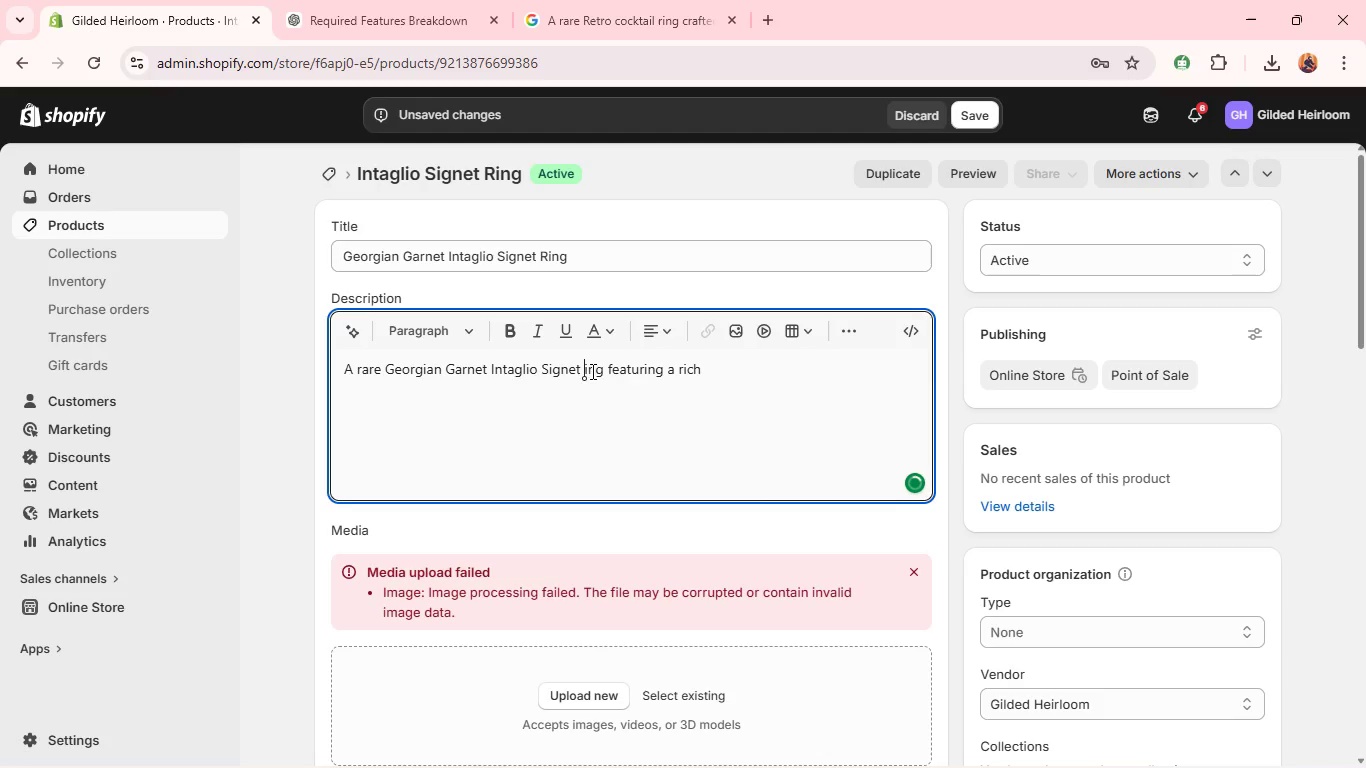 
key(Backspace)
 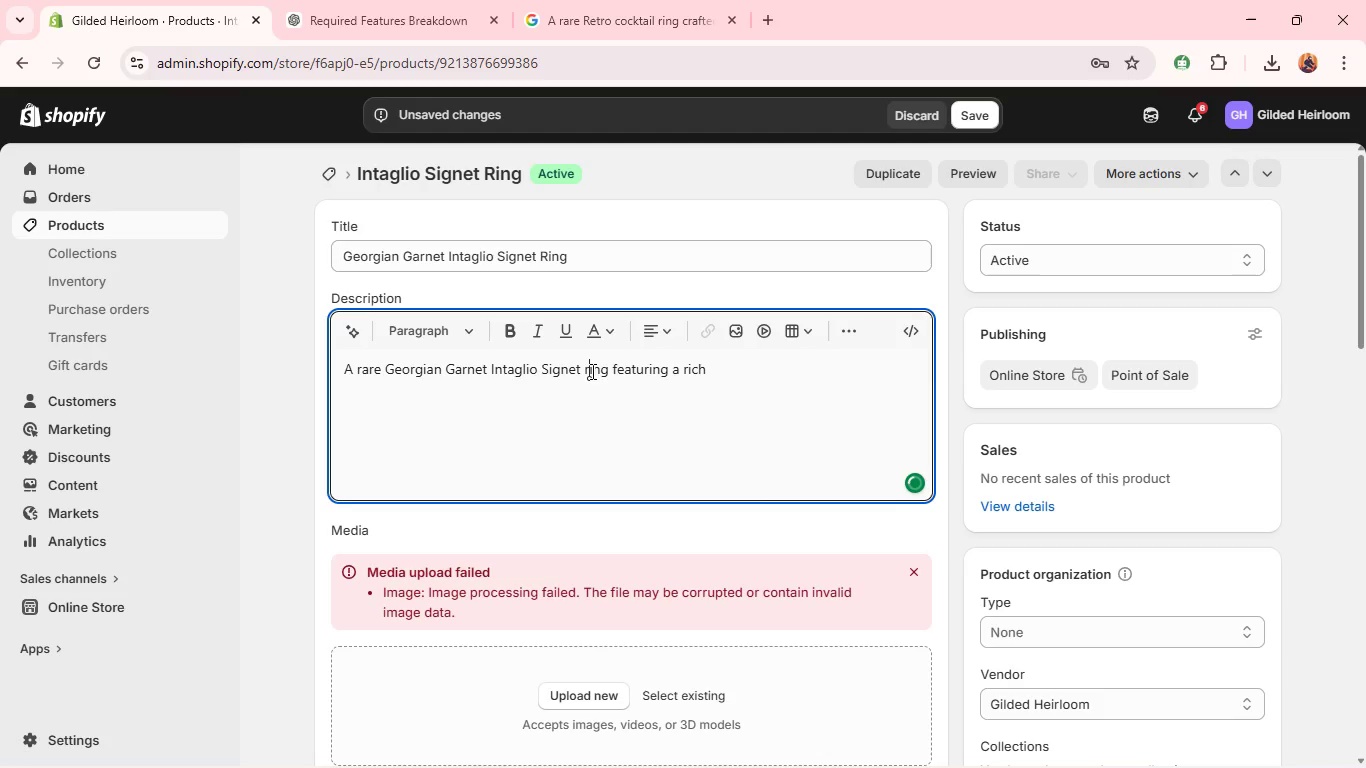 
key(R)
 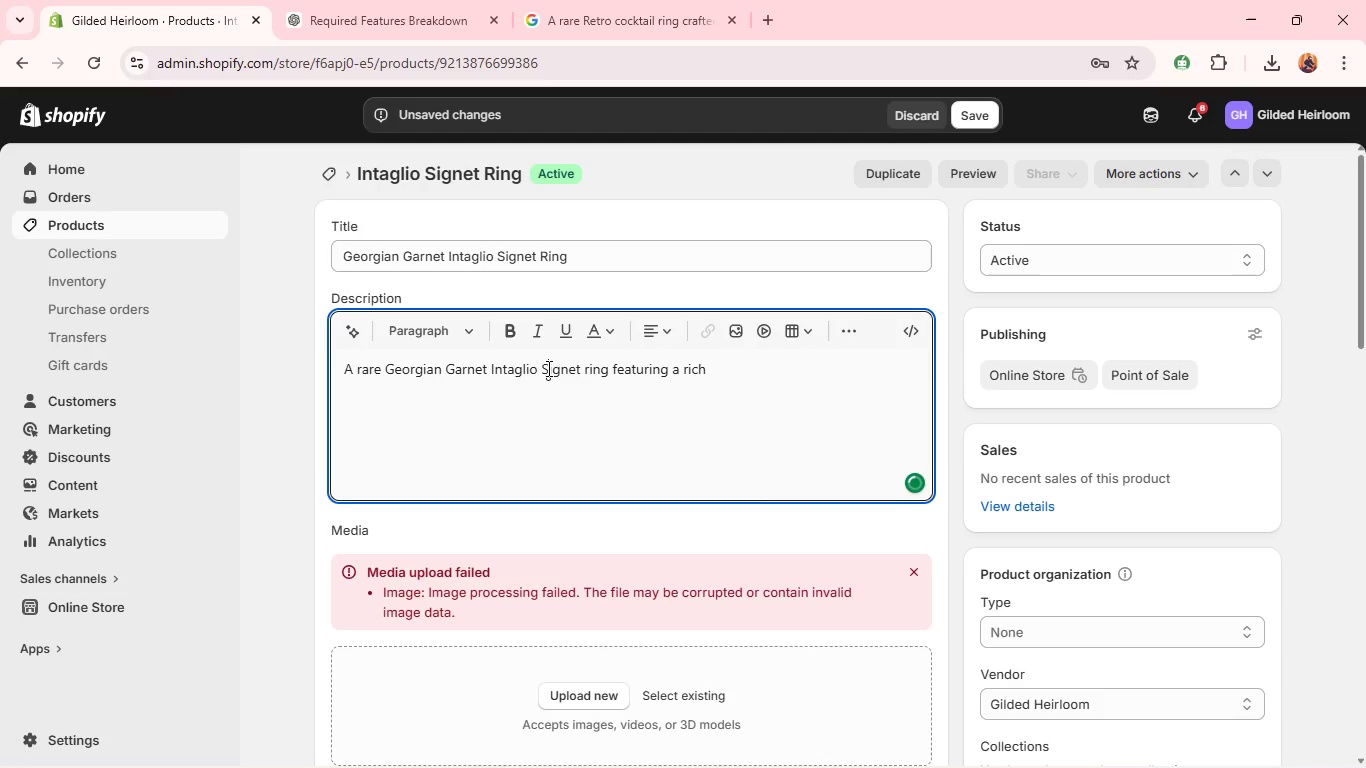 
left_click([547, 368])
 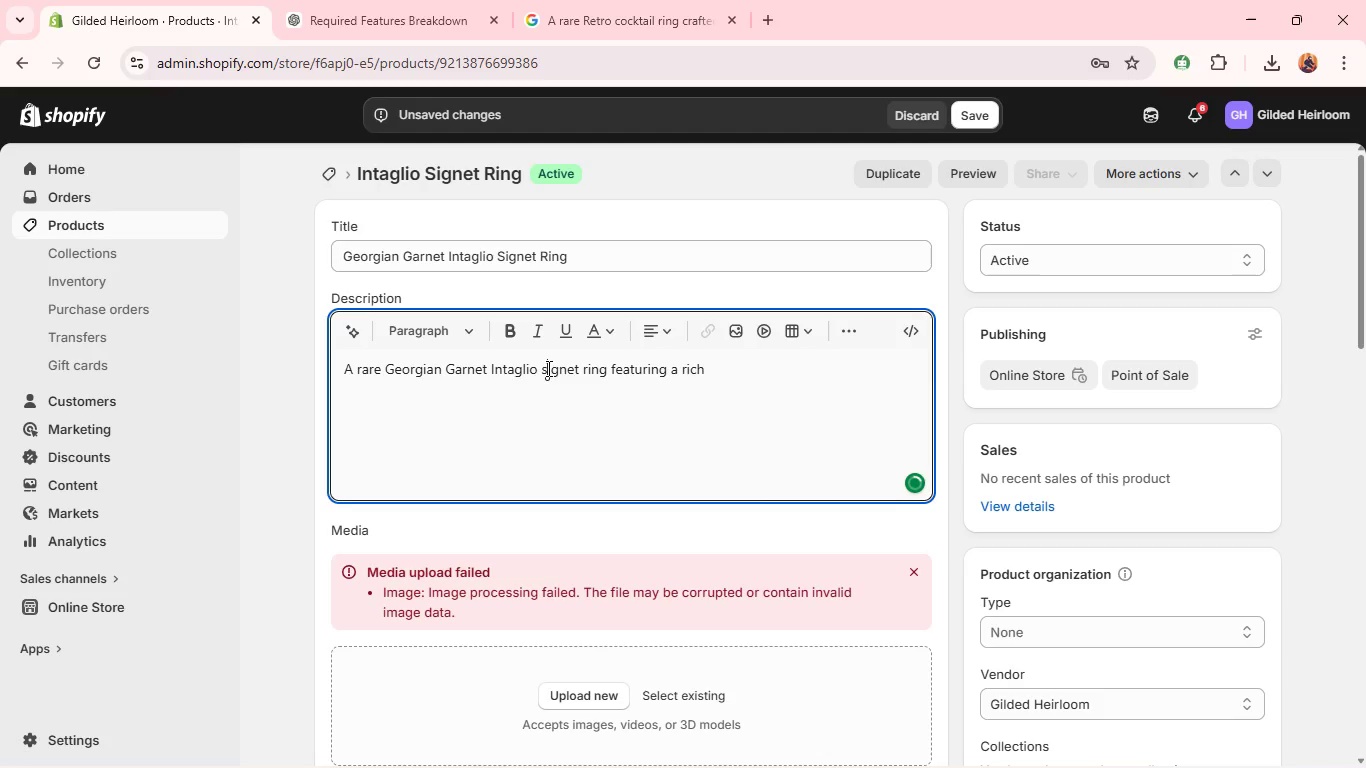 
key(Backspace)
 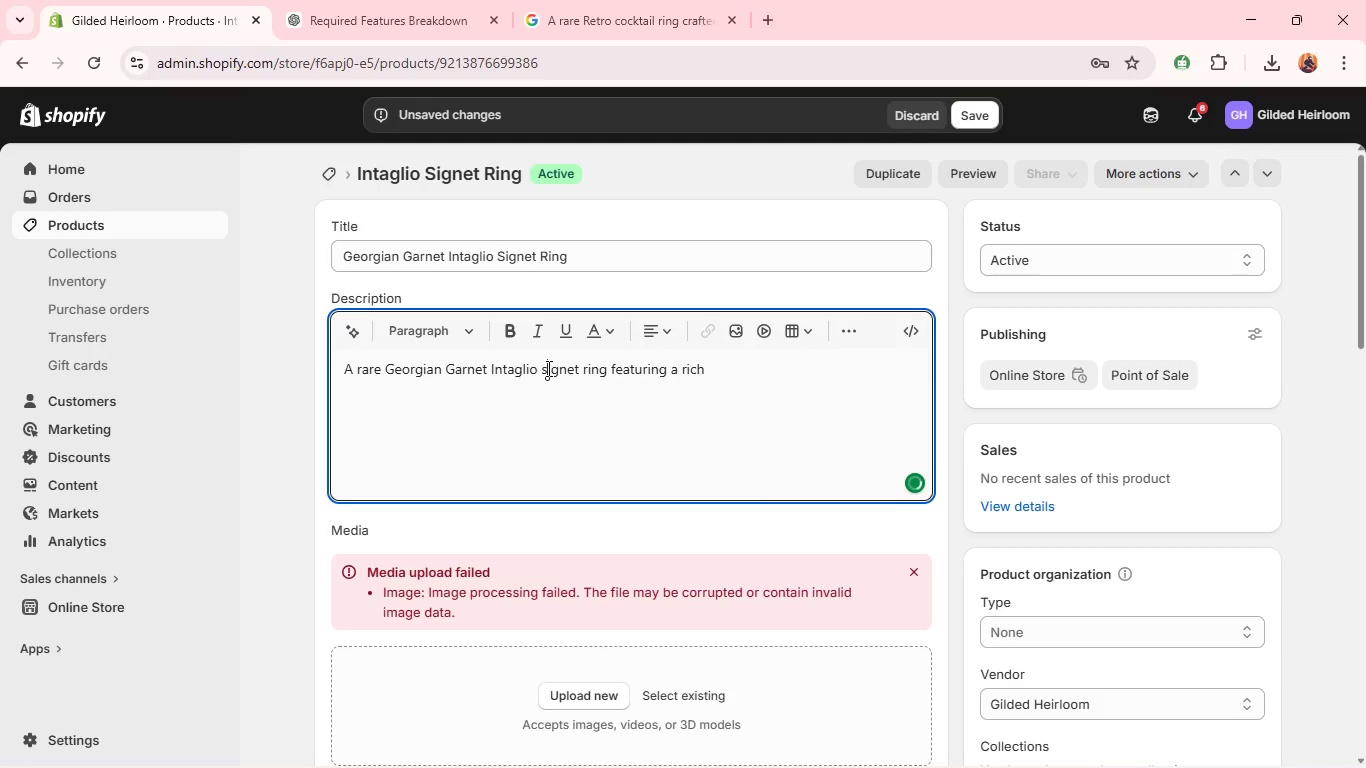 
key(S)
 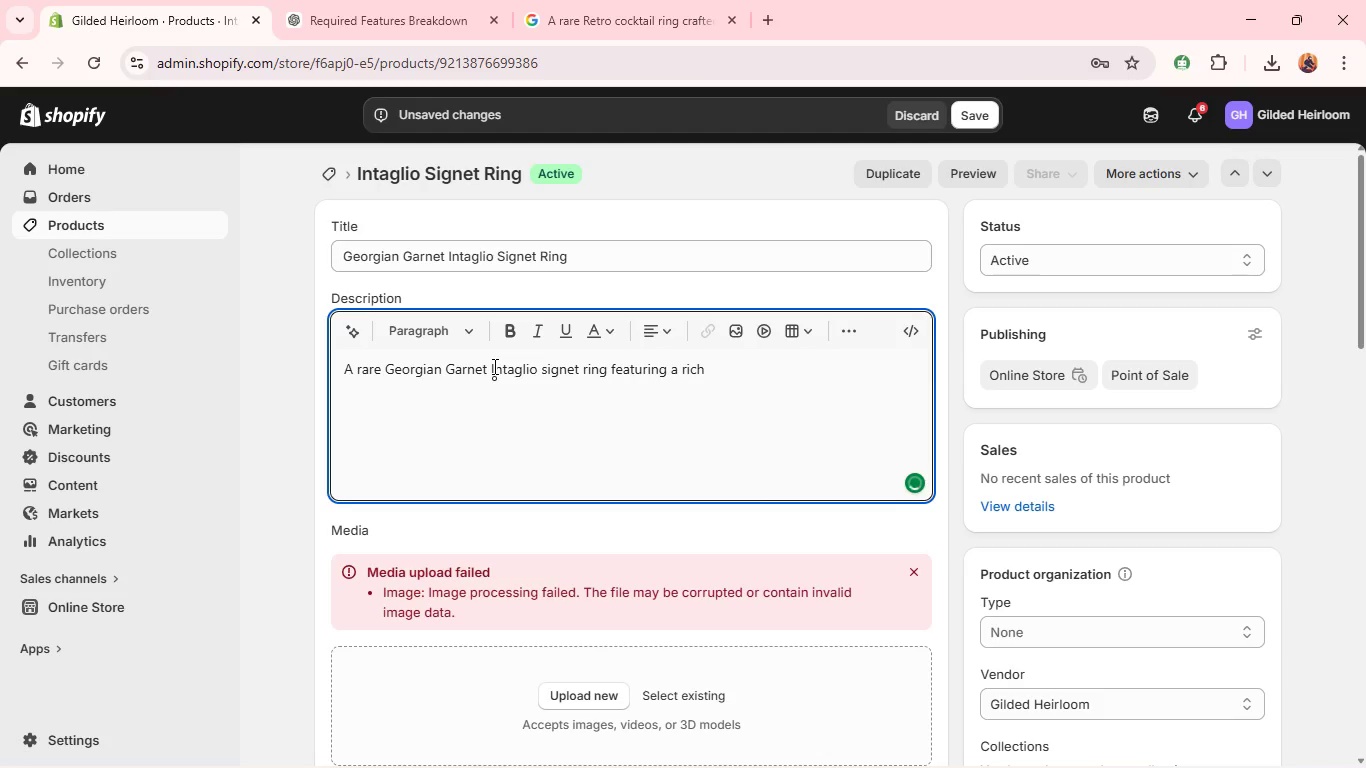 
left_click([493, 366])
 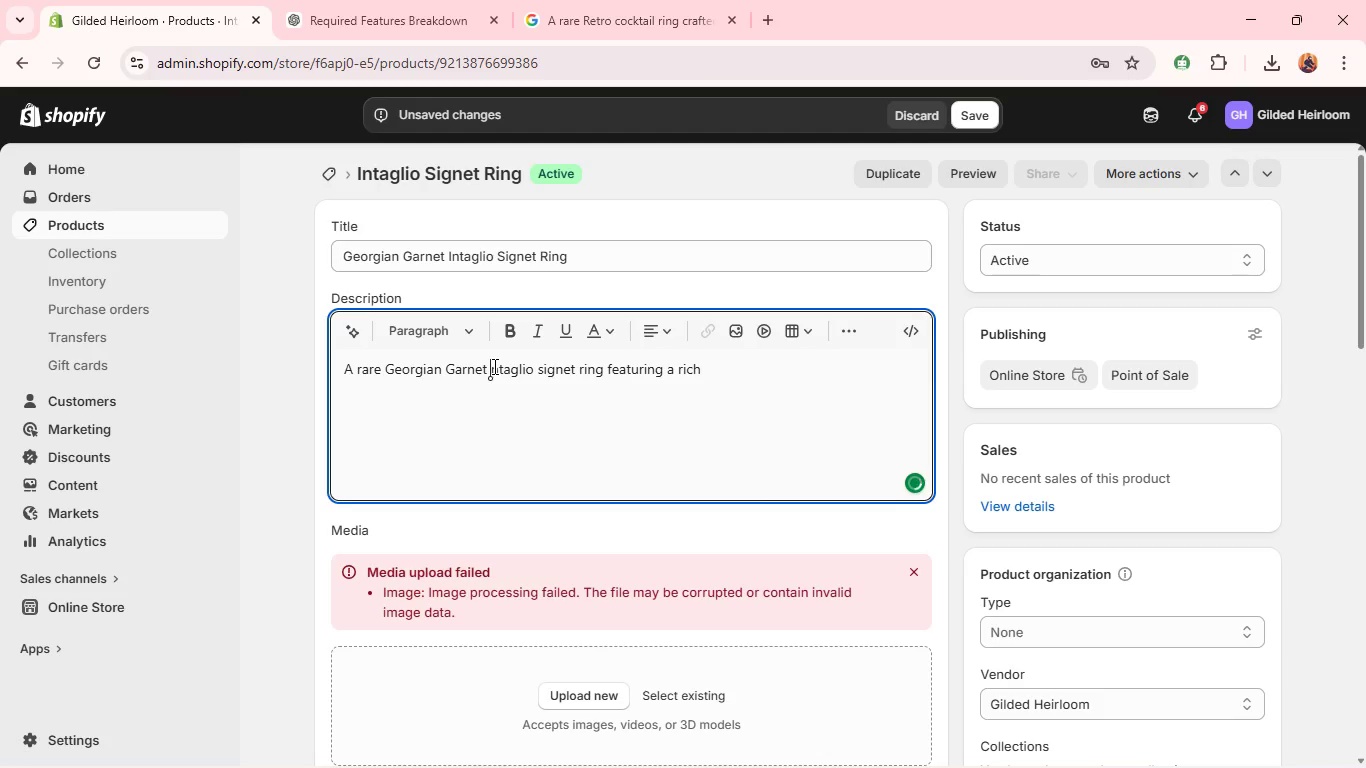 
key(Backspace)
 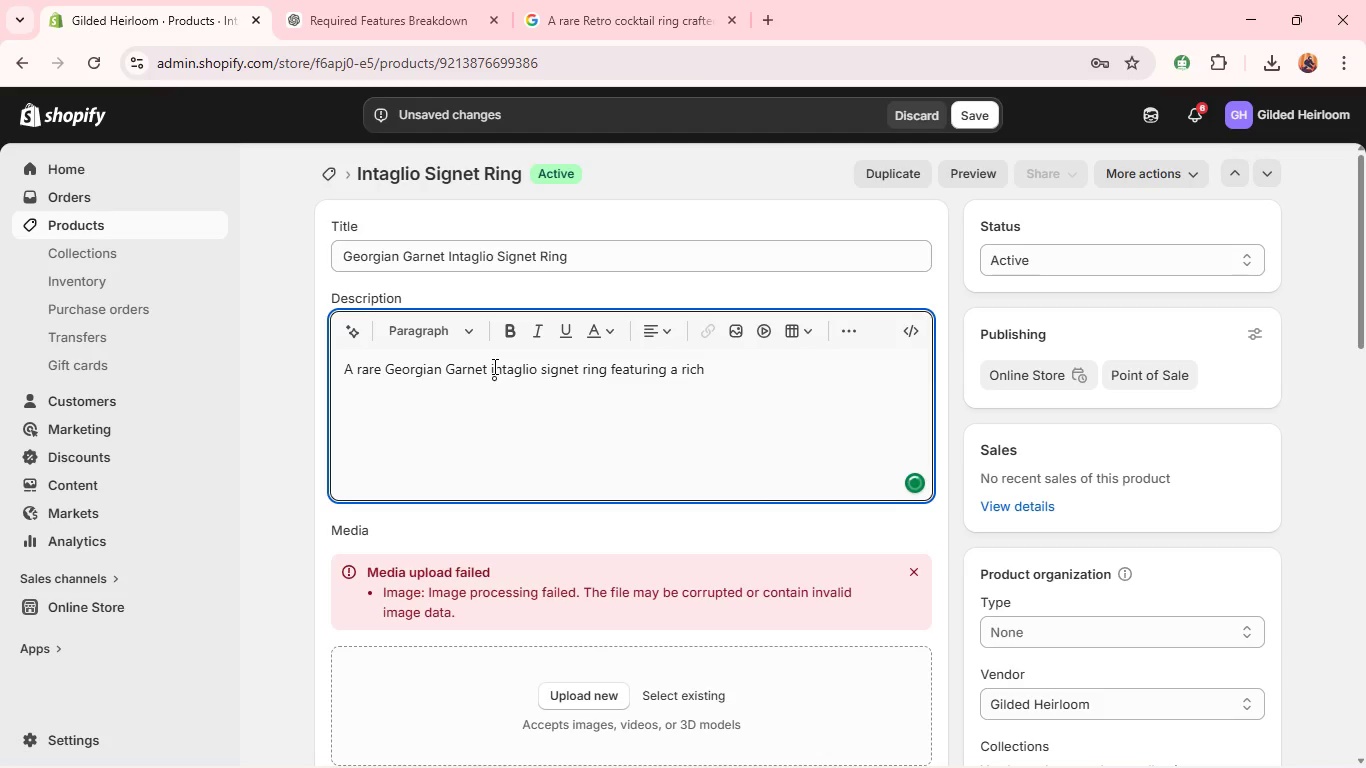 
key(I)
 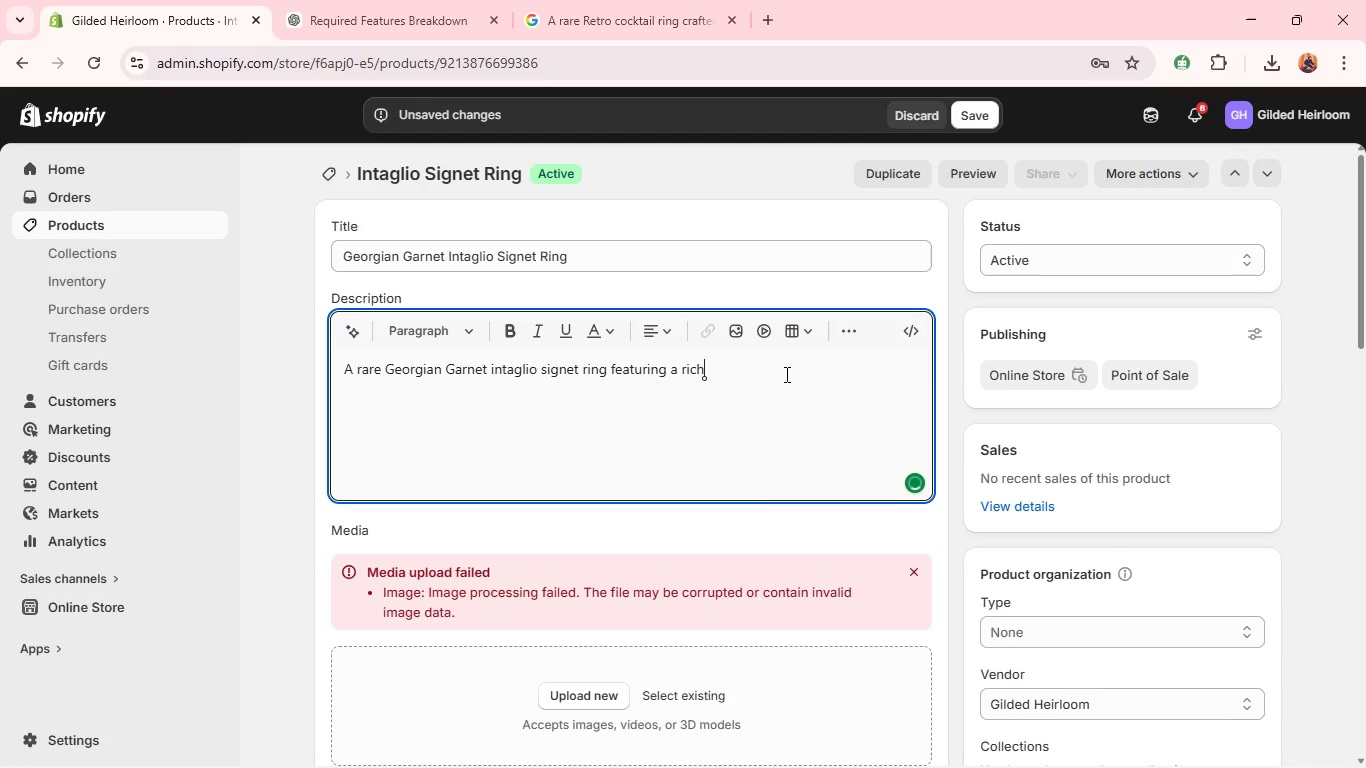 
left_click([785, 374])
 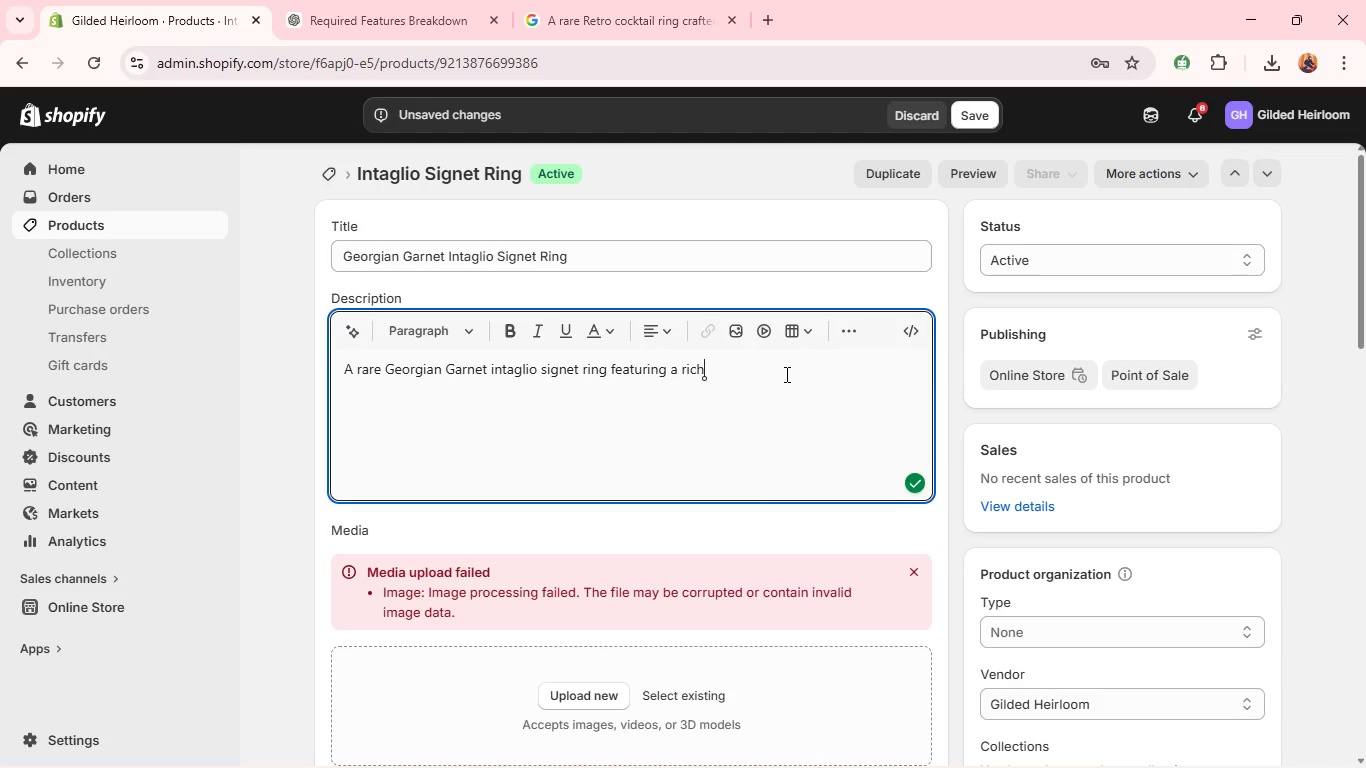 
type(ly colored gare)
key(Backspace)
type(net. )
key(Backspace)
key(Backspace)
type(, )
 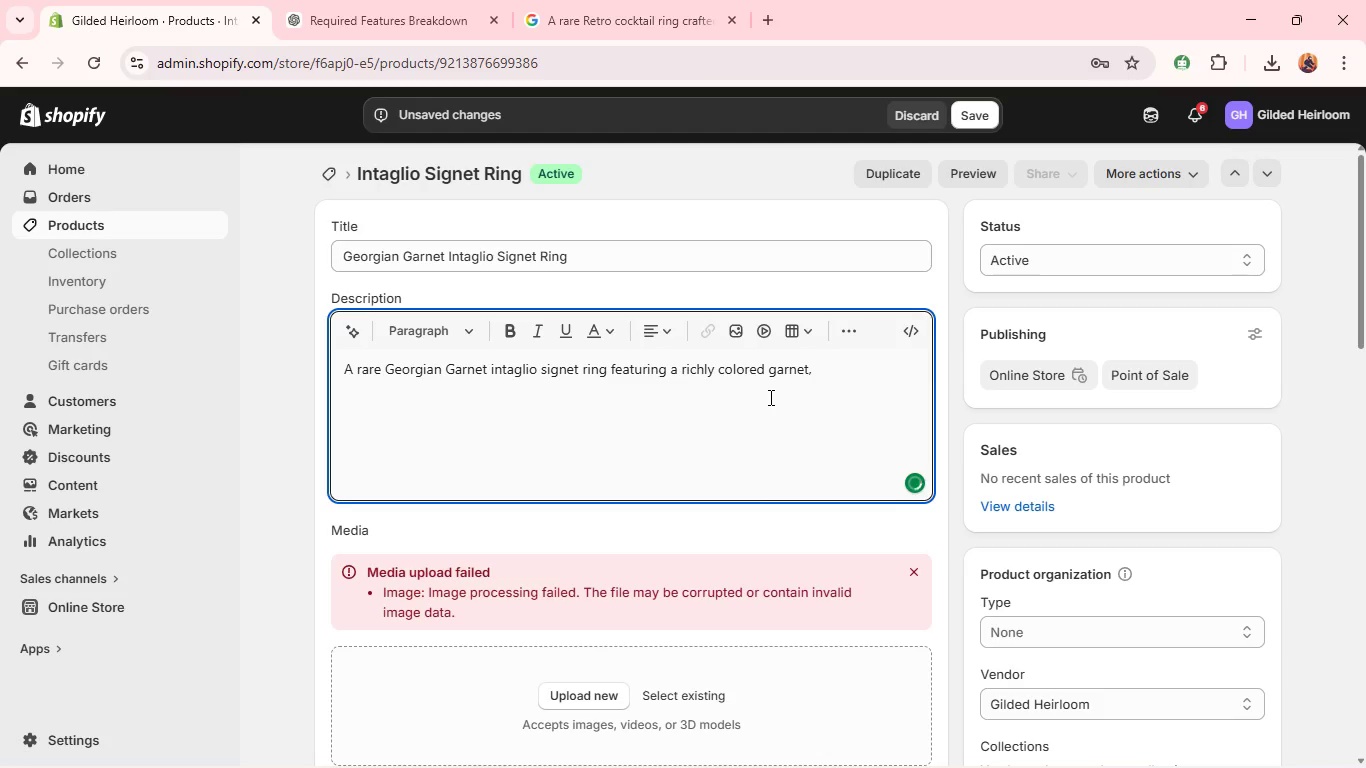 
type(expertly carved and se )
key(Backspace)
type(t in 18k yellow gold. This historic piece reflects the artis)
 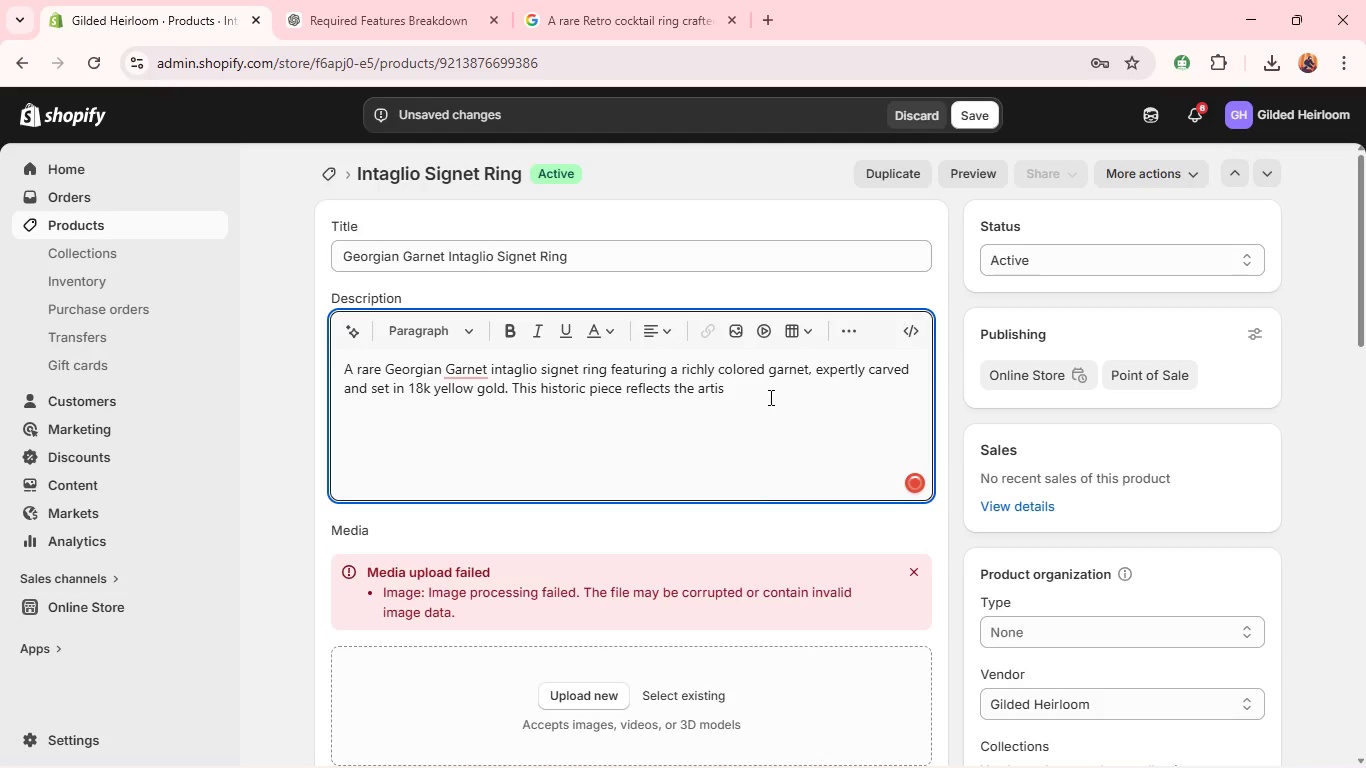 
type(try and su)
key(Backspace)
type(ymbolism og )
key(Backspace)
key(Backspace)
type(f the Georgian period. )
 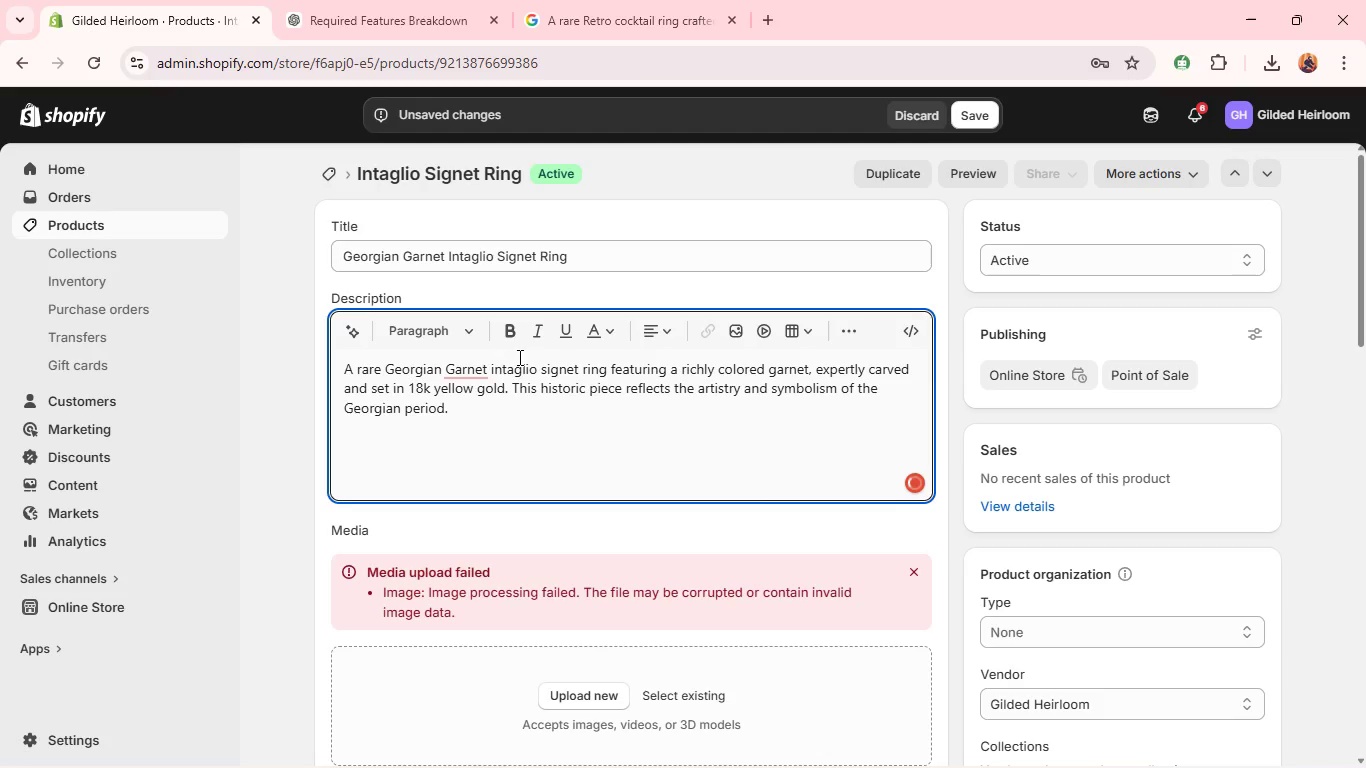 
left_click([462, 225])
 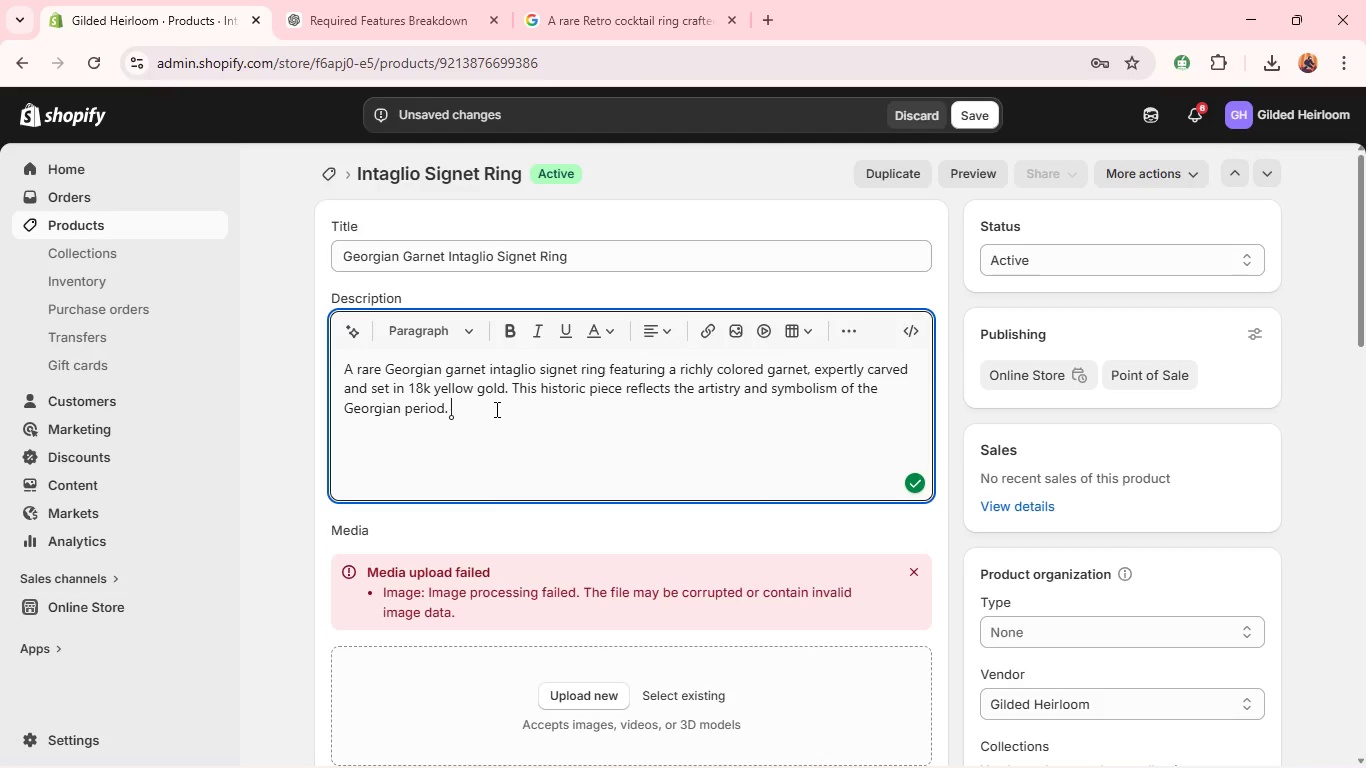 
left_click([495, 409])
 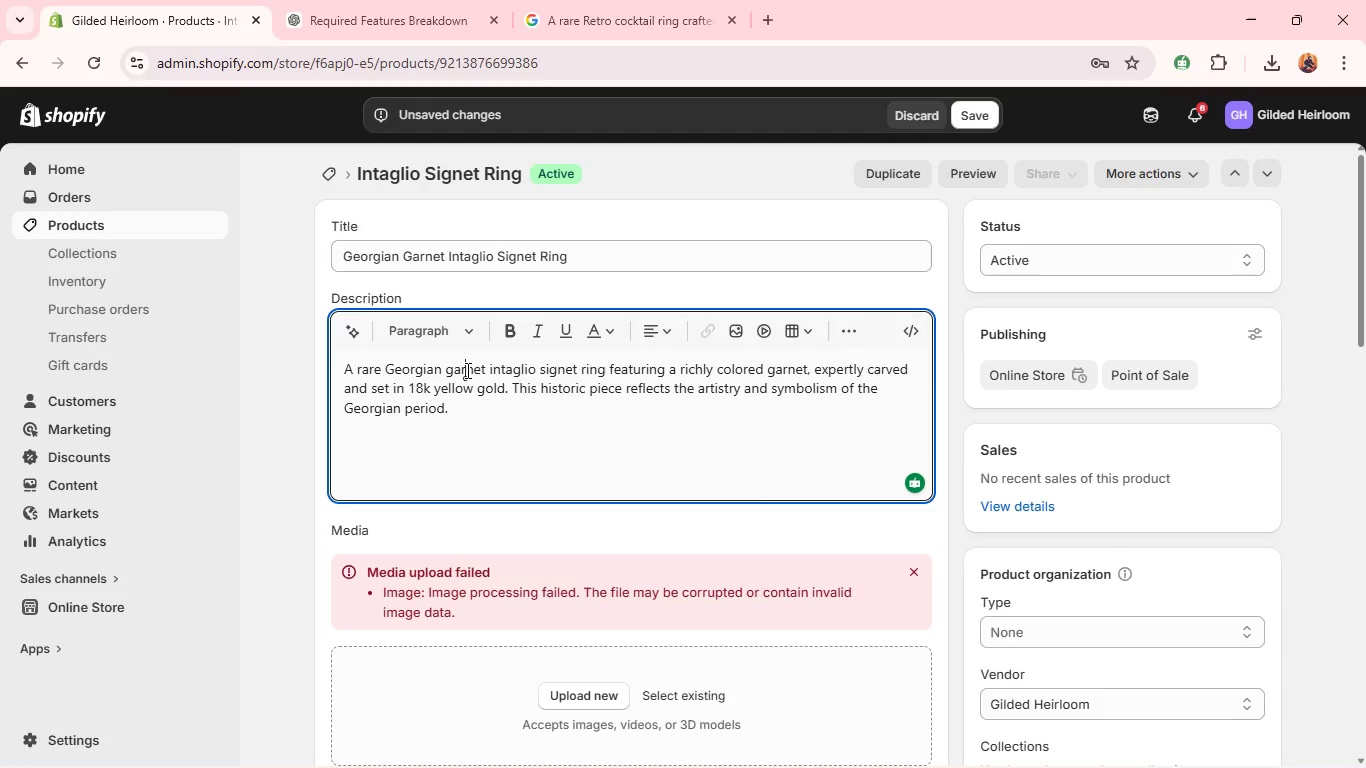 
double_click([466, 370])
 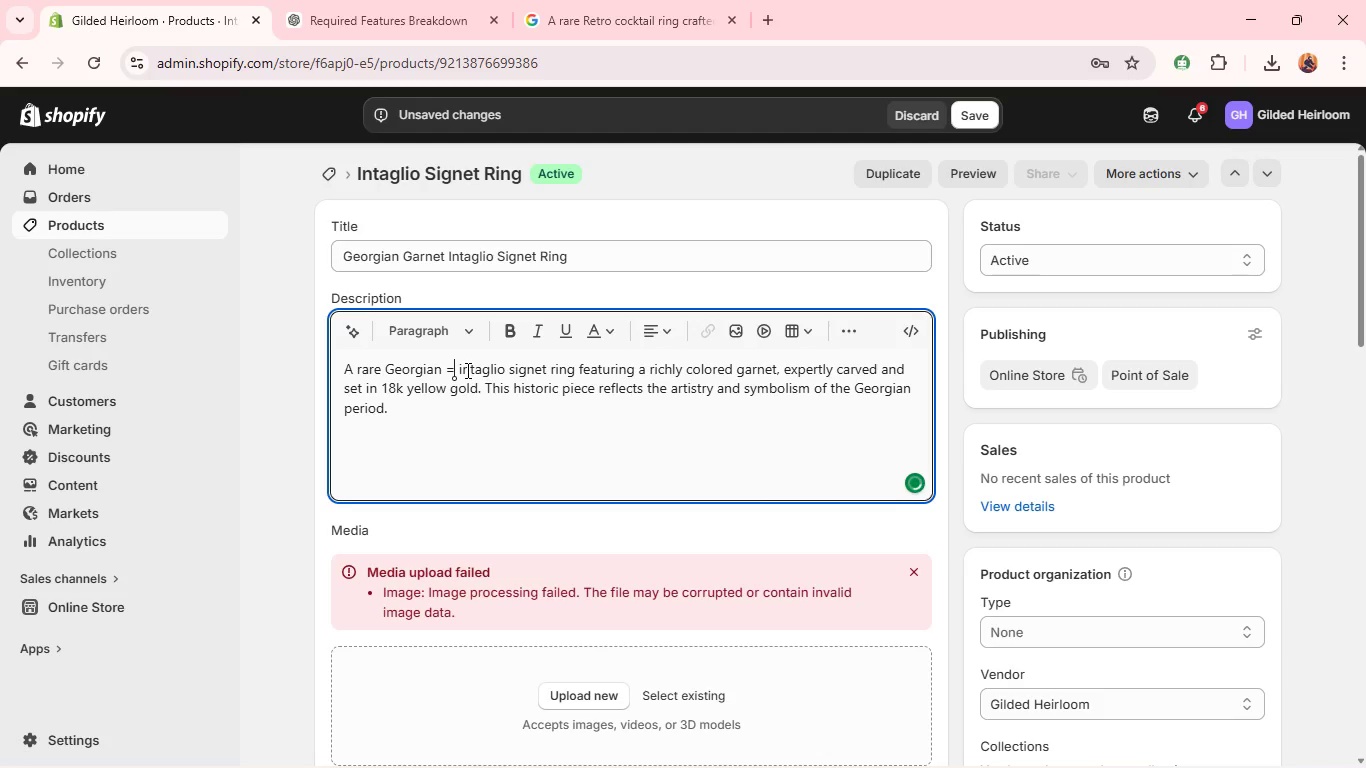 
key(Equal)
 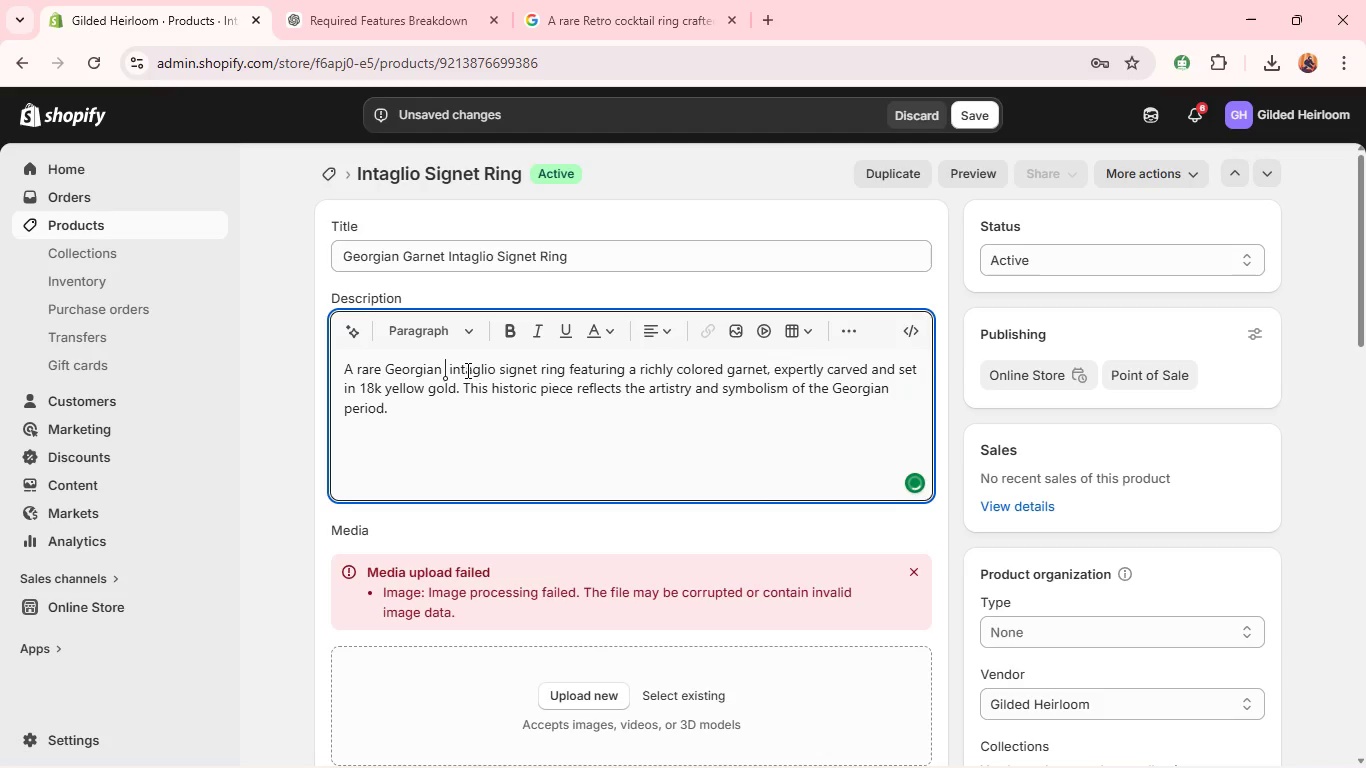 
key(Backspace)
 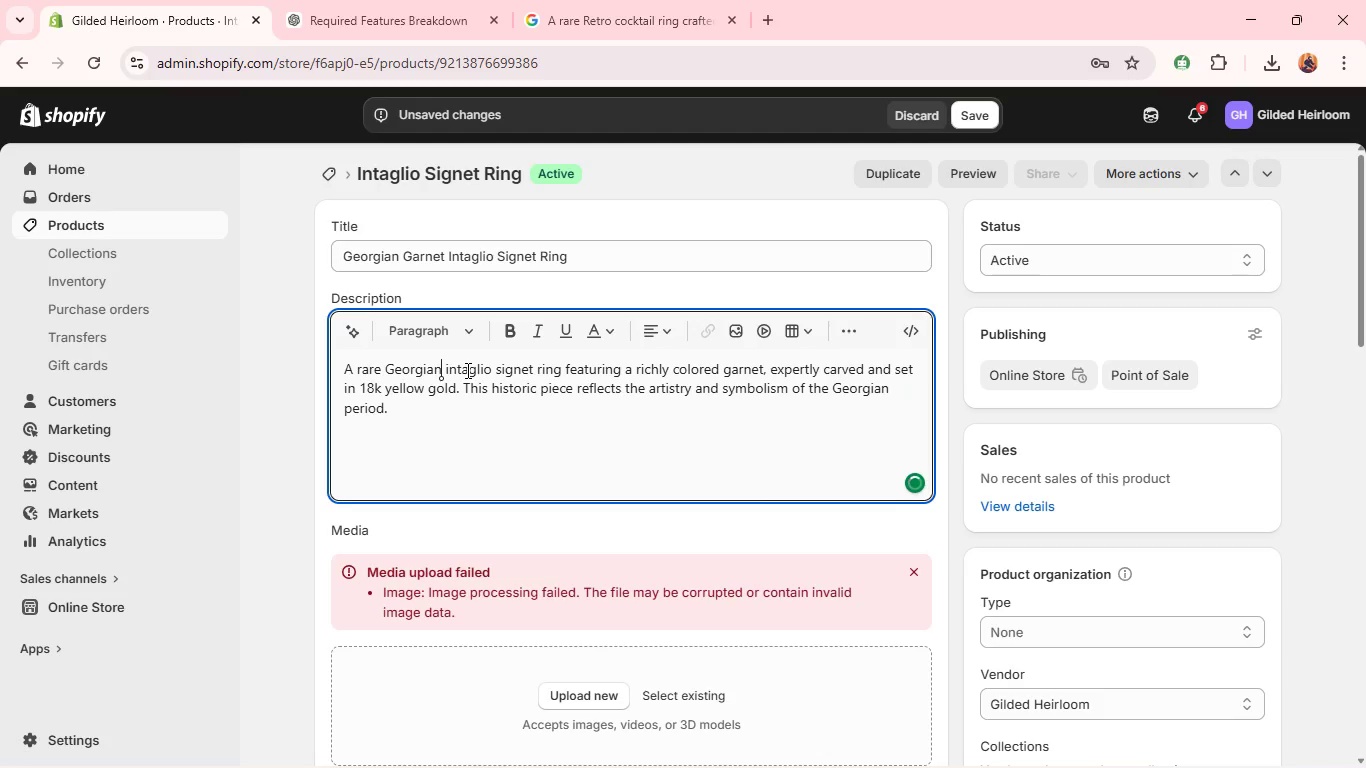 
key(Backspace)
 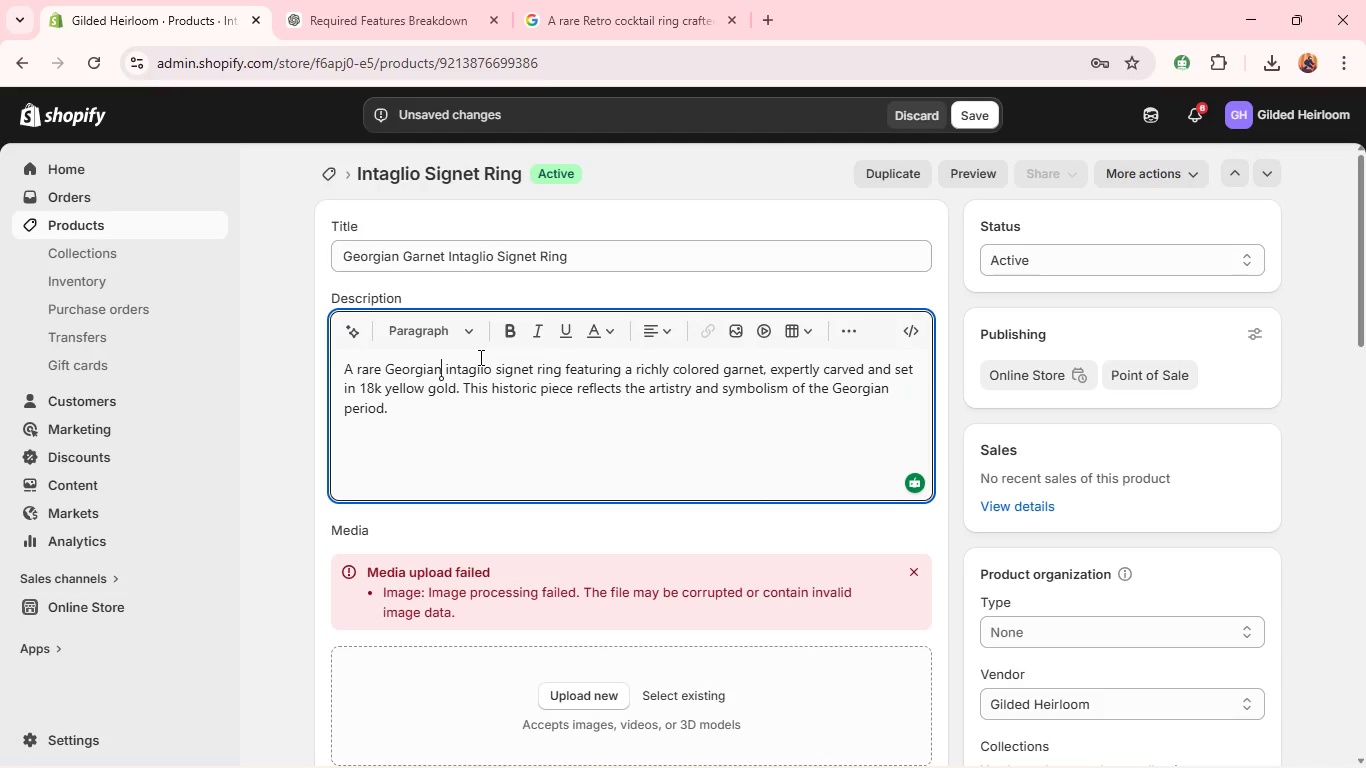 
wait(5.14)
 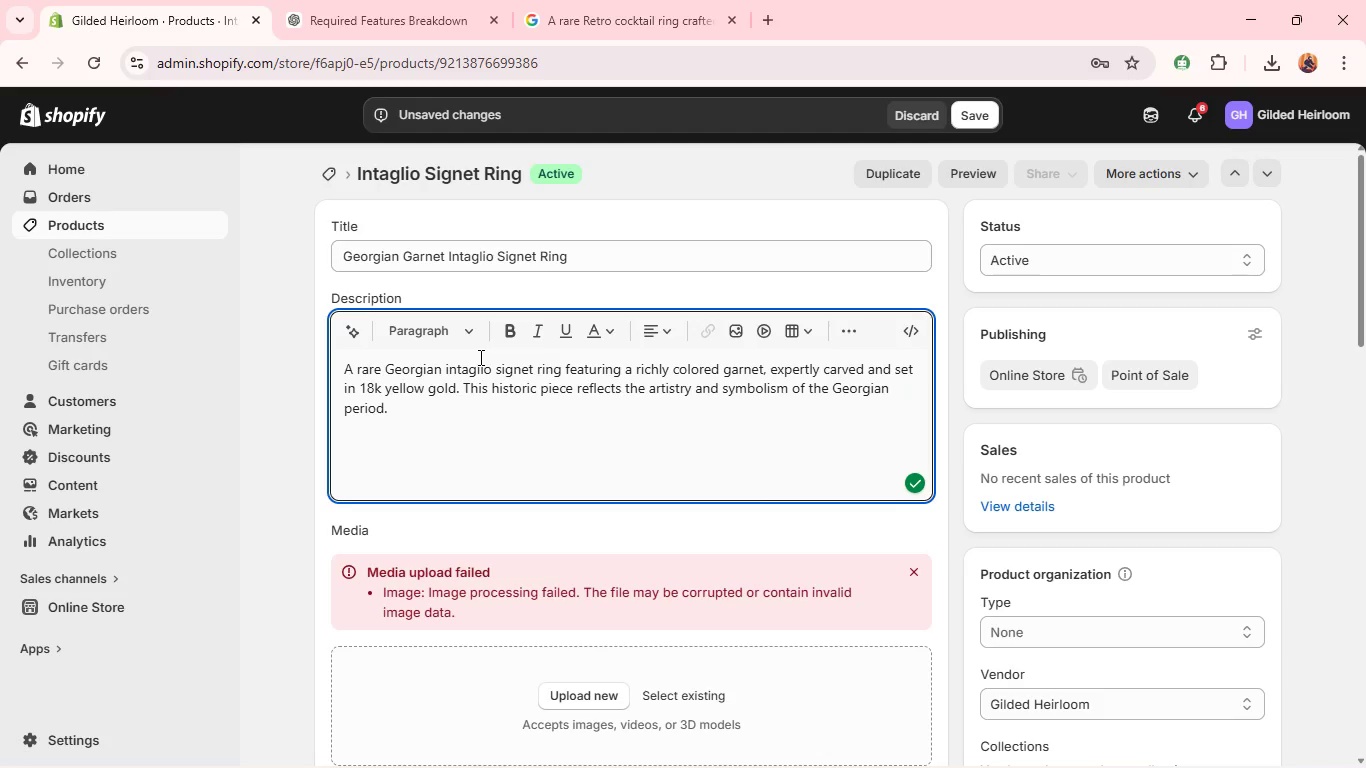 
mouse_move([570, 411])
 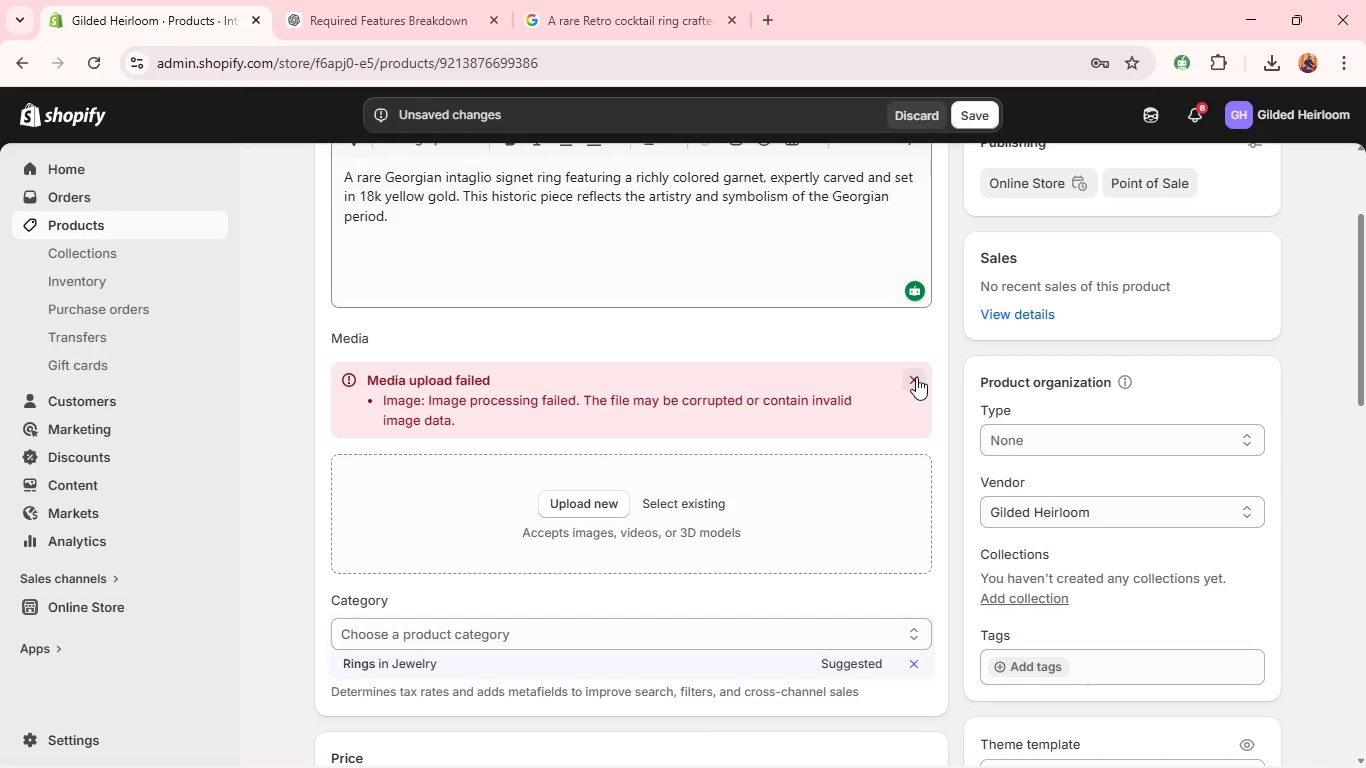 
left_click([916, 377])
 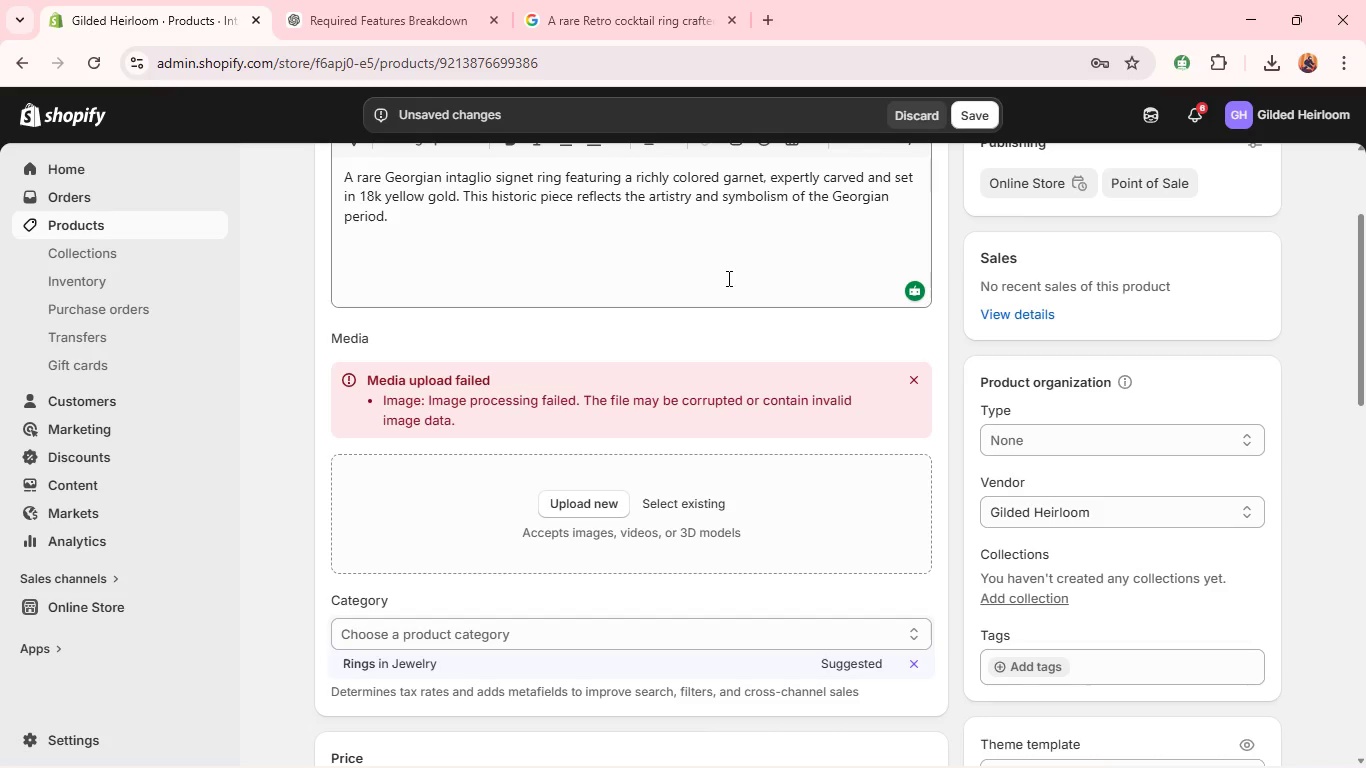 
left_click([715, 256])
 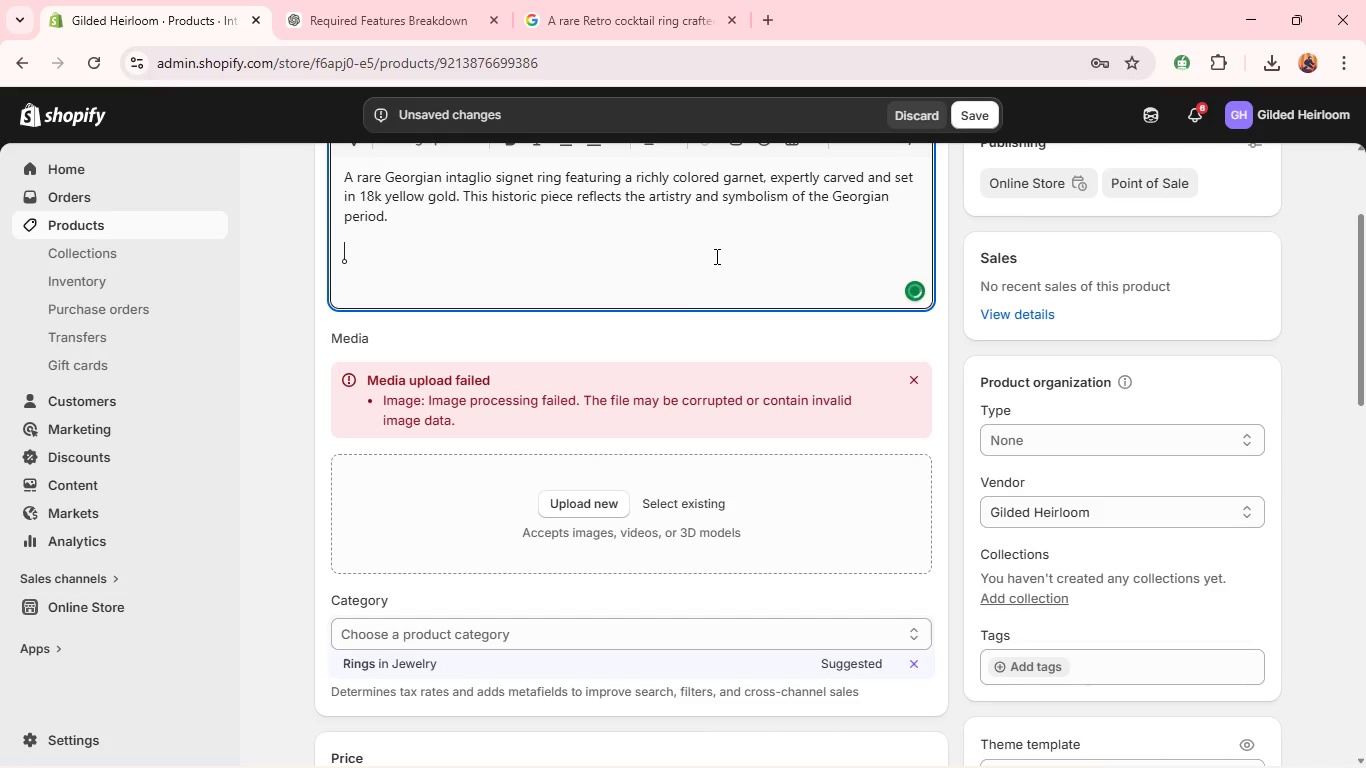 
key(Enter)
 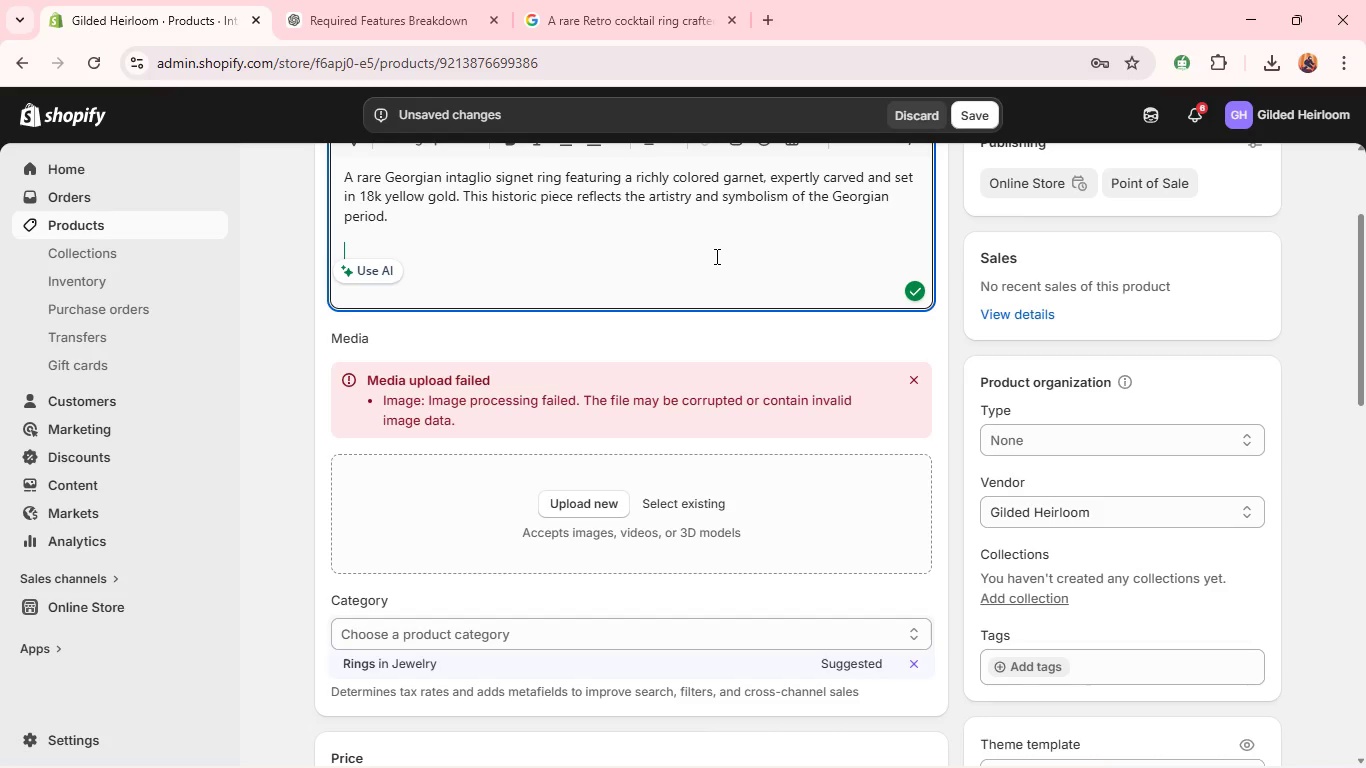 
wait(5.12)
 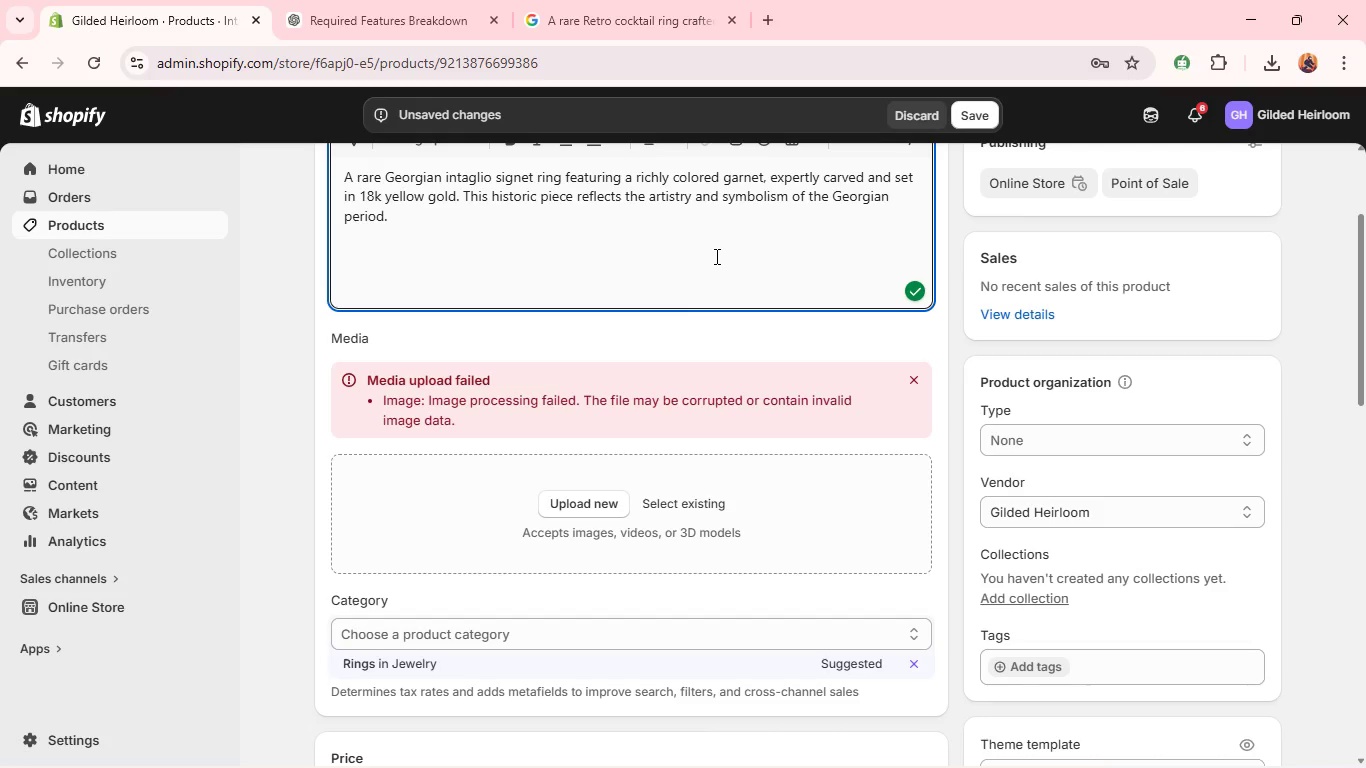 
type(A r)
key(Backspace)
type(true collector;s)
key(Backspace)
key(Backspace)
type('s item)
key(Backspace)
type(m, bllending heritage craftsmanship with time )
 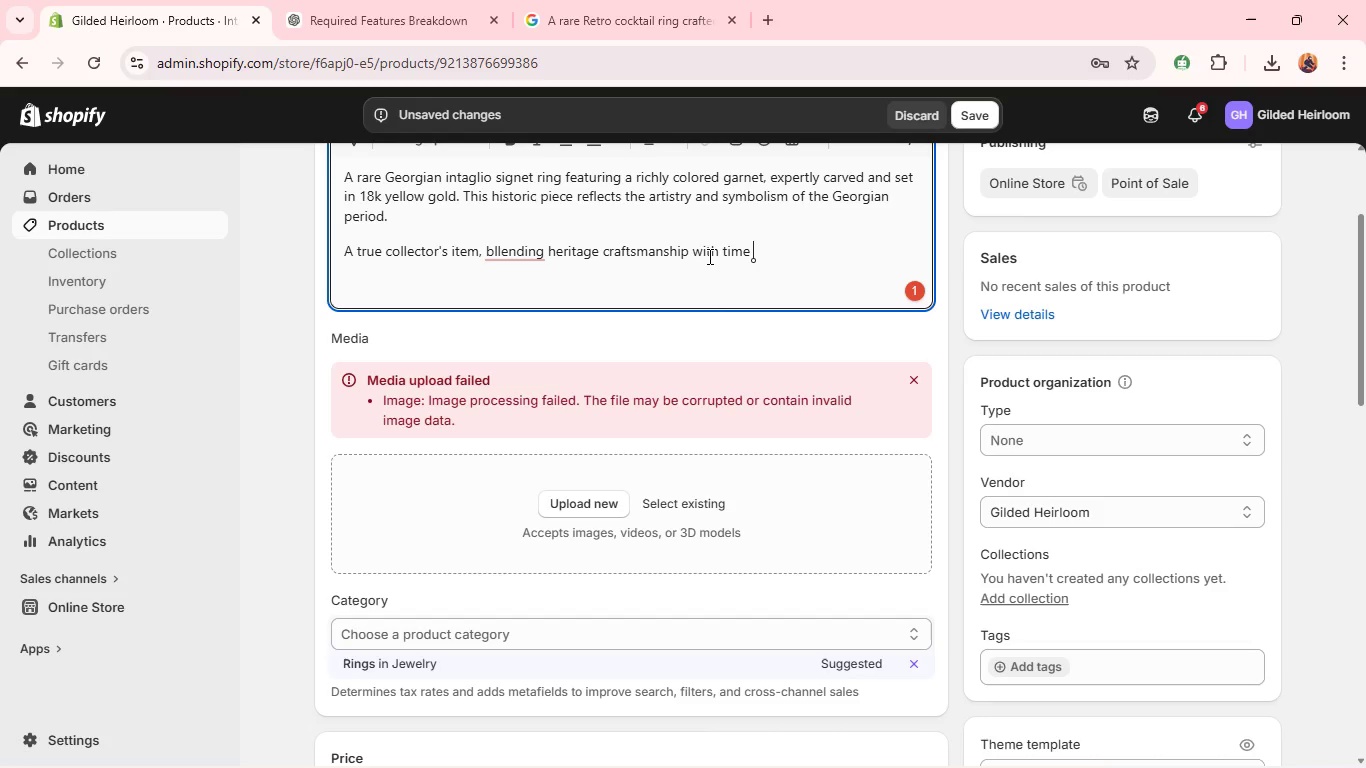 
key(Backspace)
type(less )
 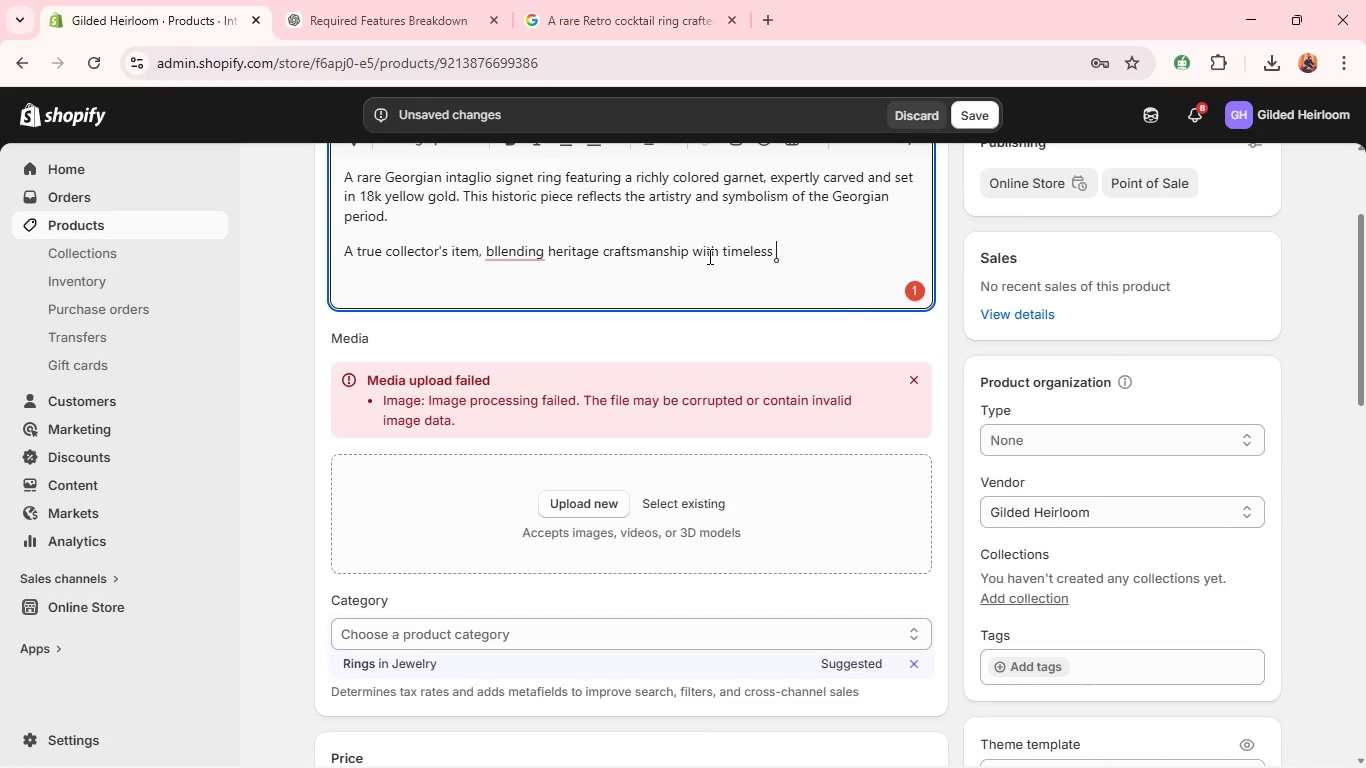 
type(appeal.)
 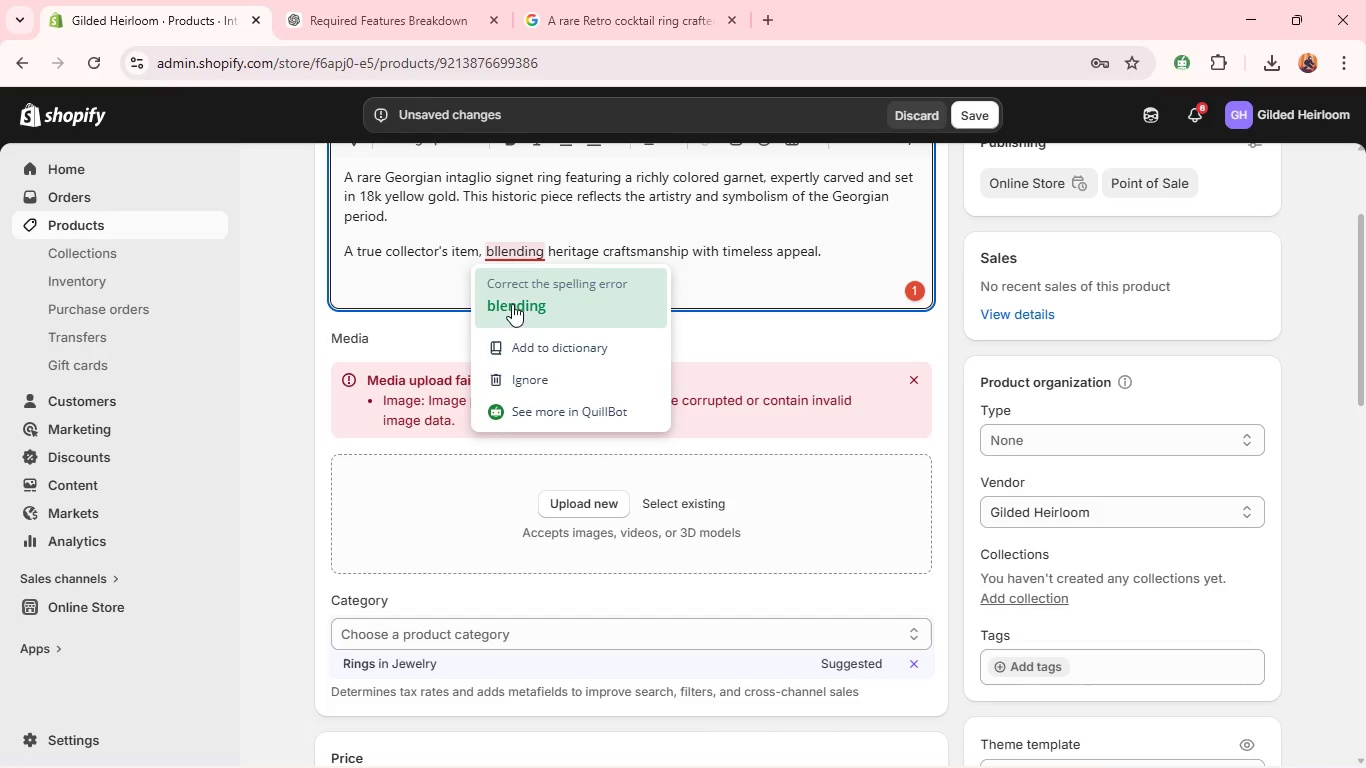 
left_click([512, 304])
 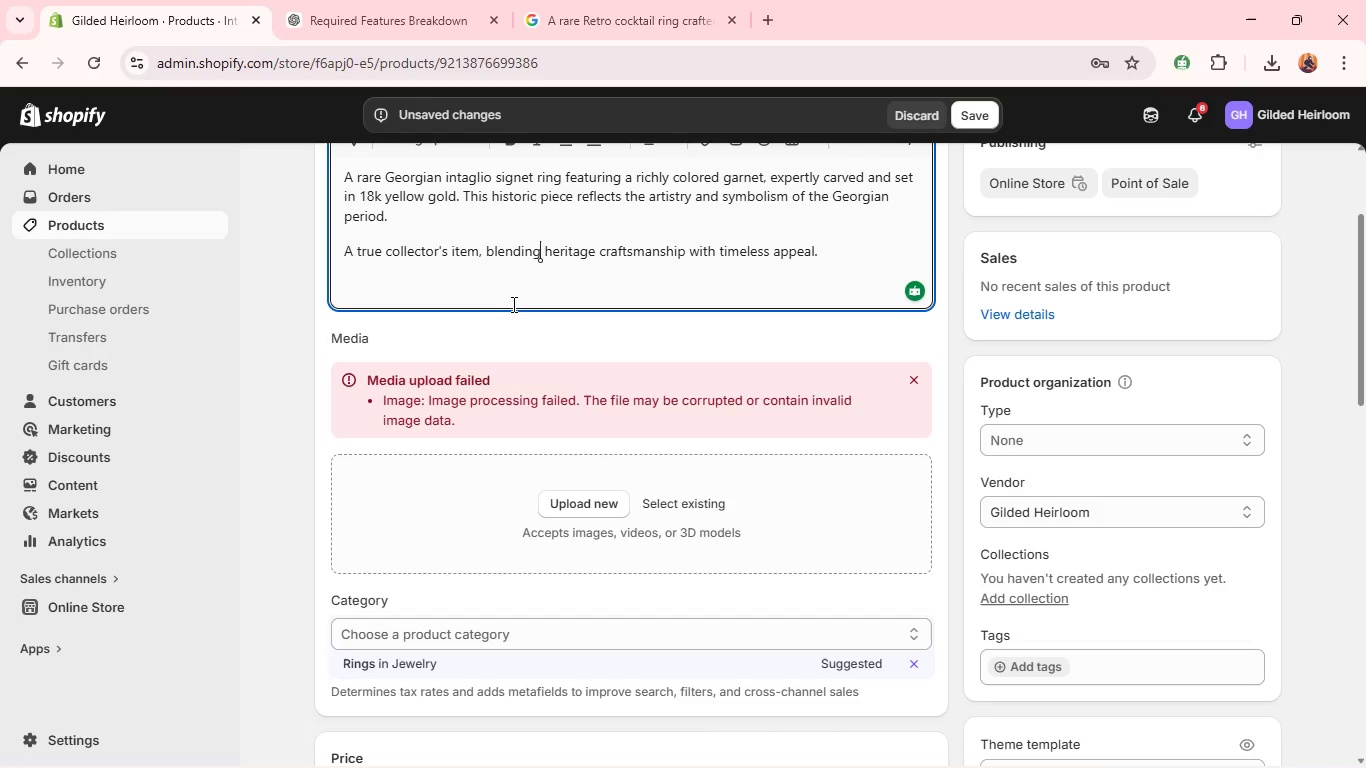 
wait(7.3)
 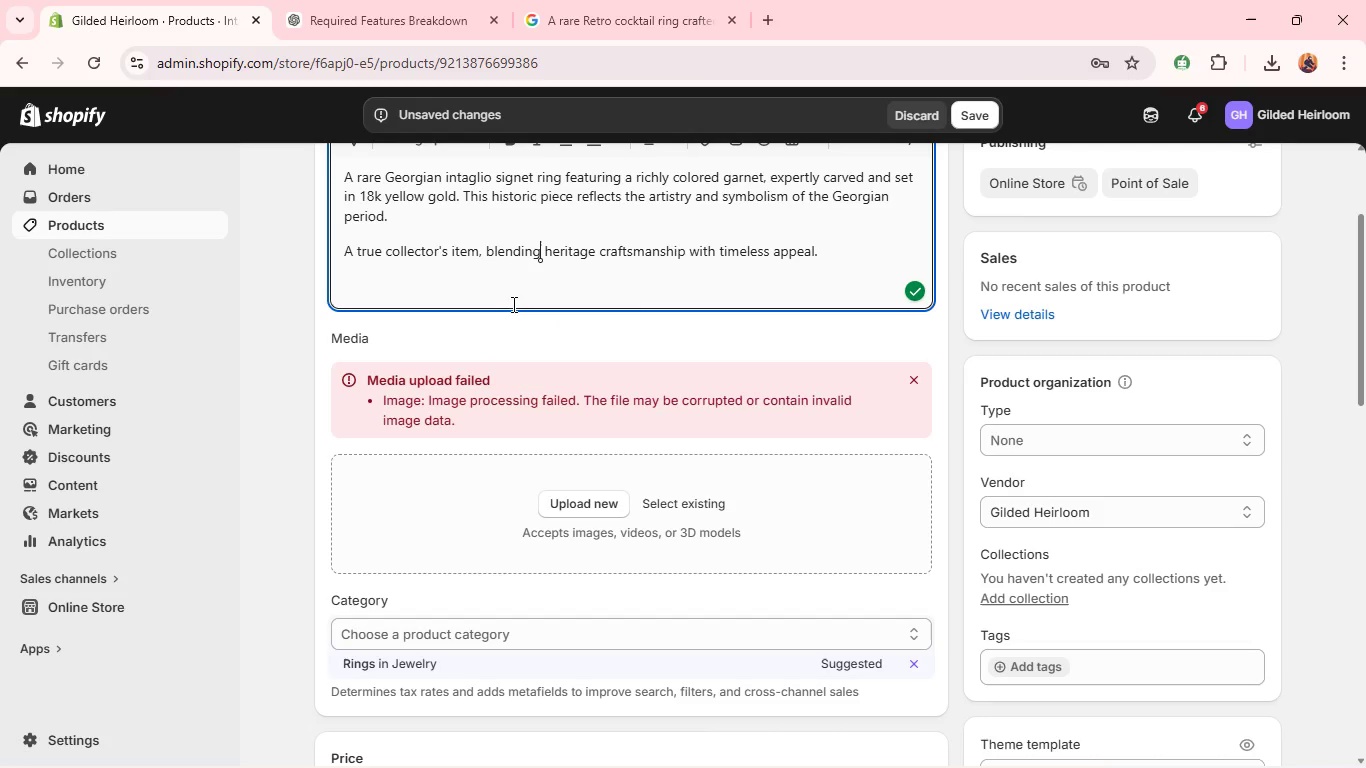 
mouse_move([717, 281])
 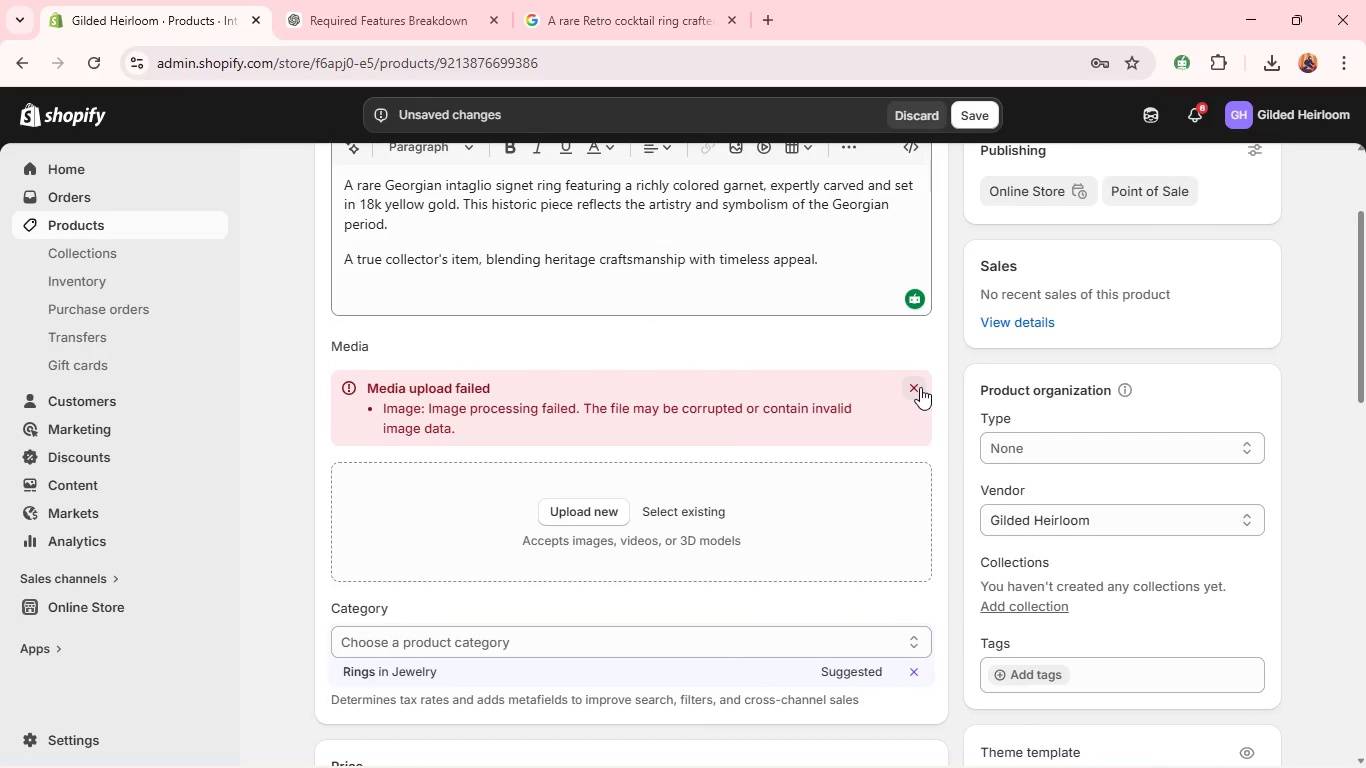 
left_click([920, 387])
 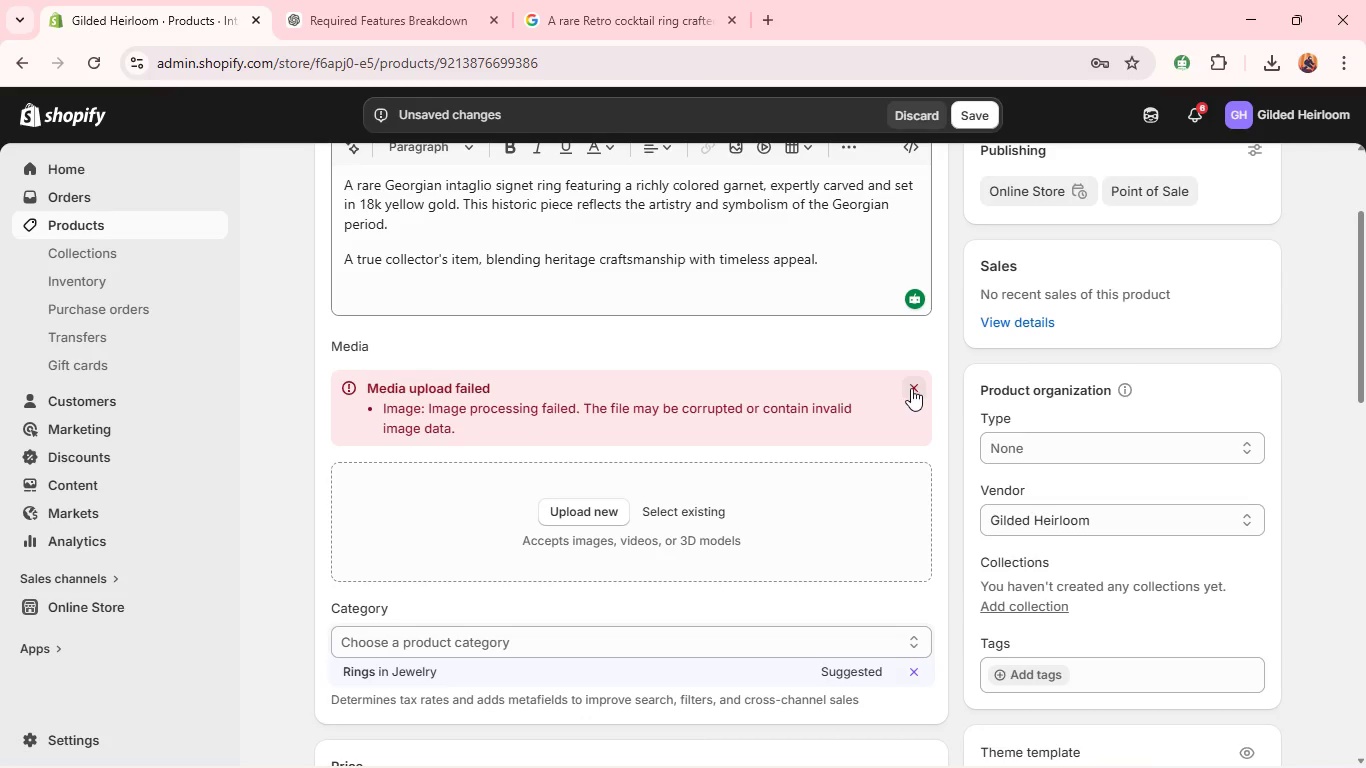 
left_click([911, 388])
 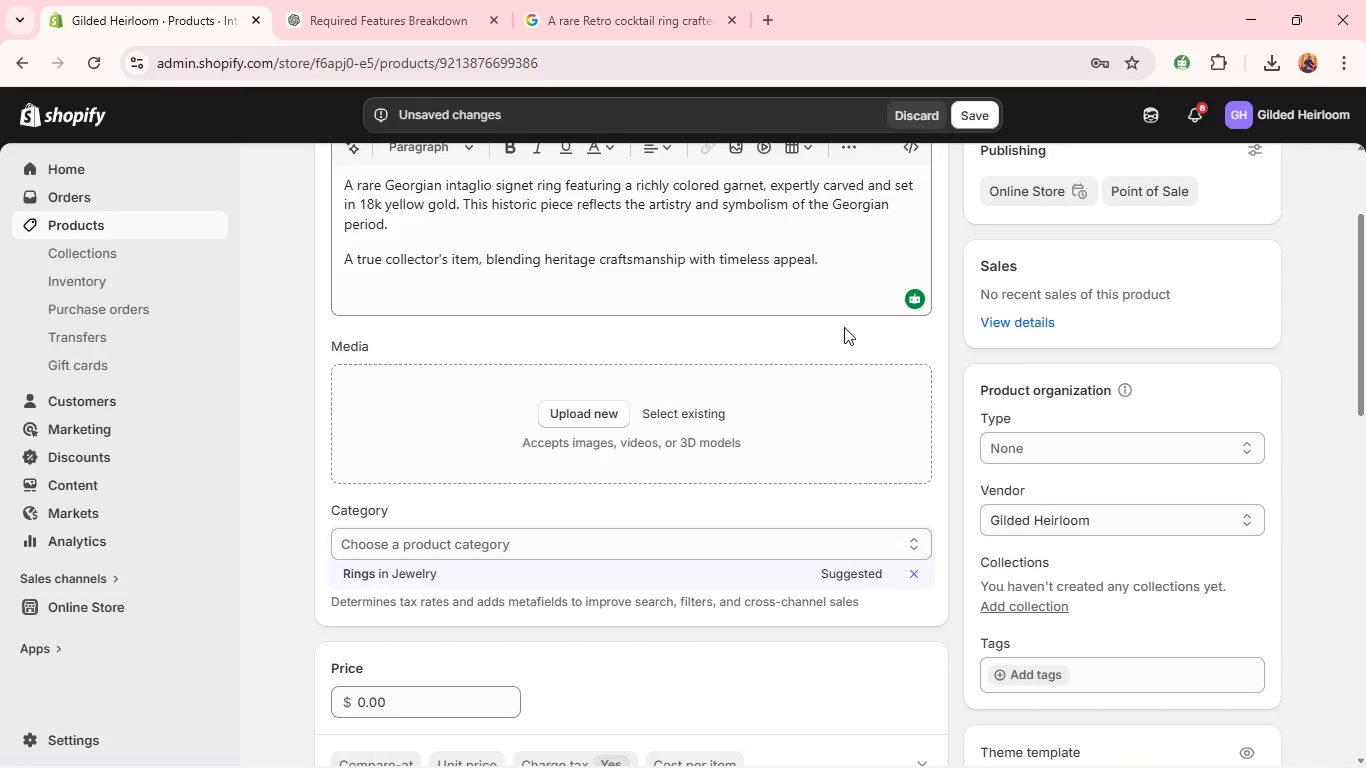 
wait(26.56)
 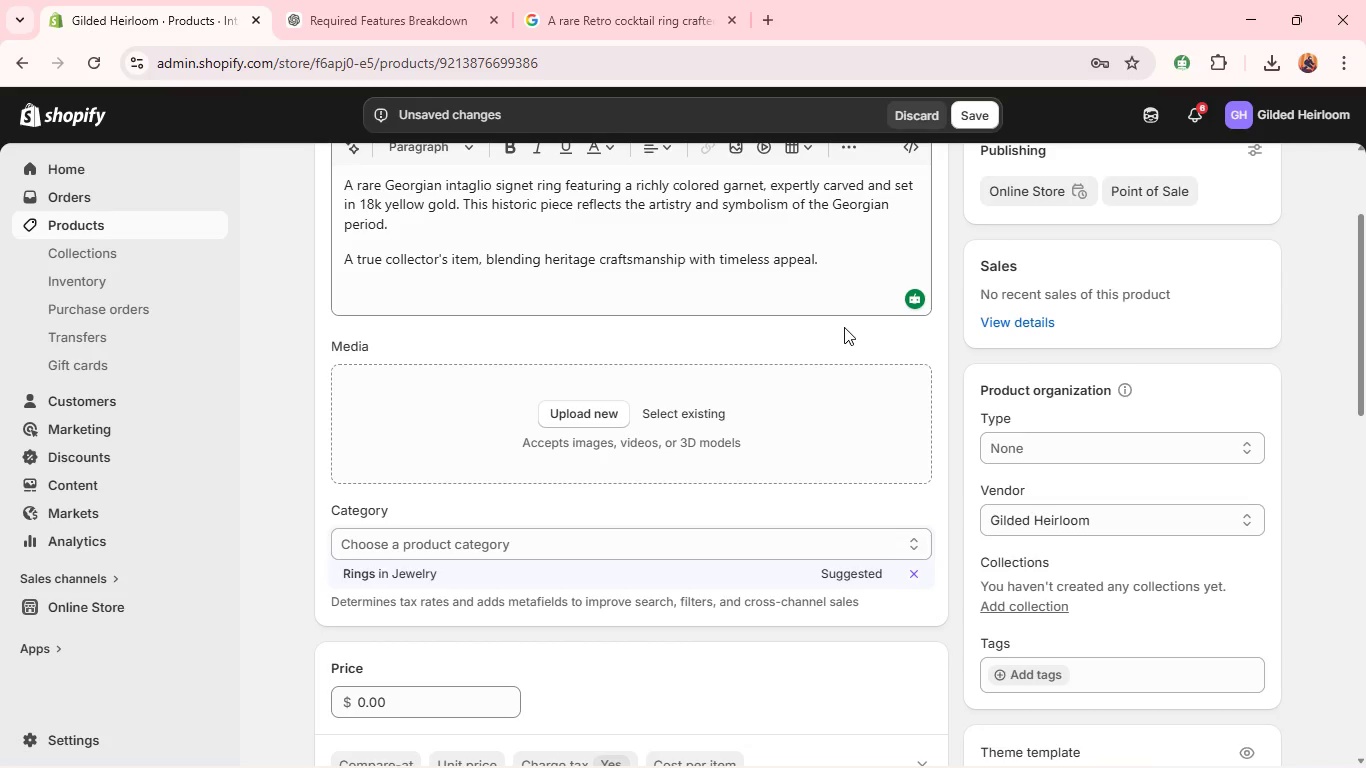 
left_click([853, 294])
 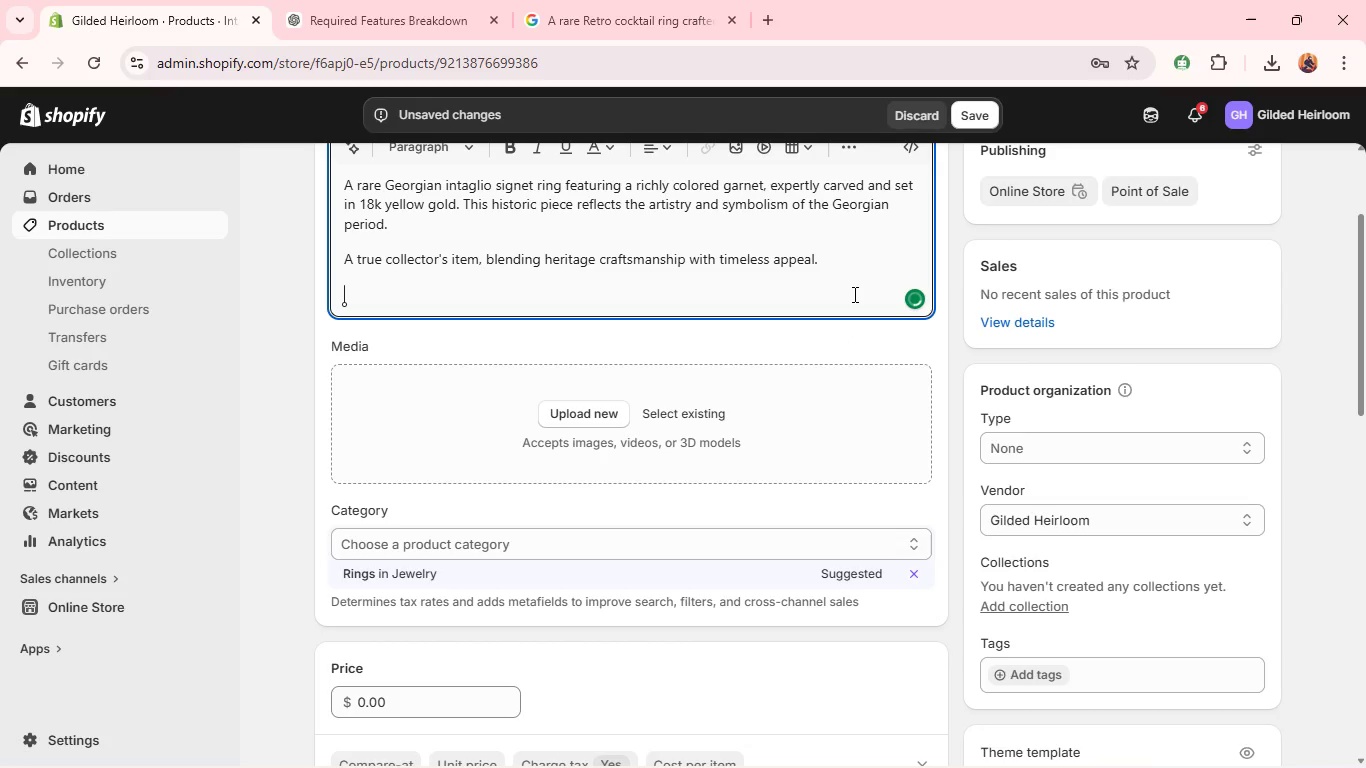 
key(Enter)
 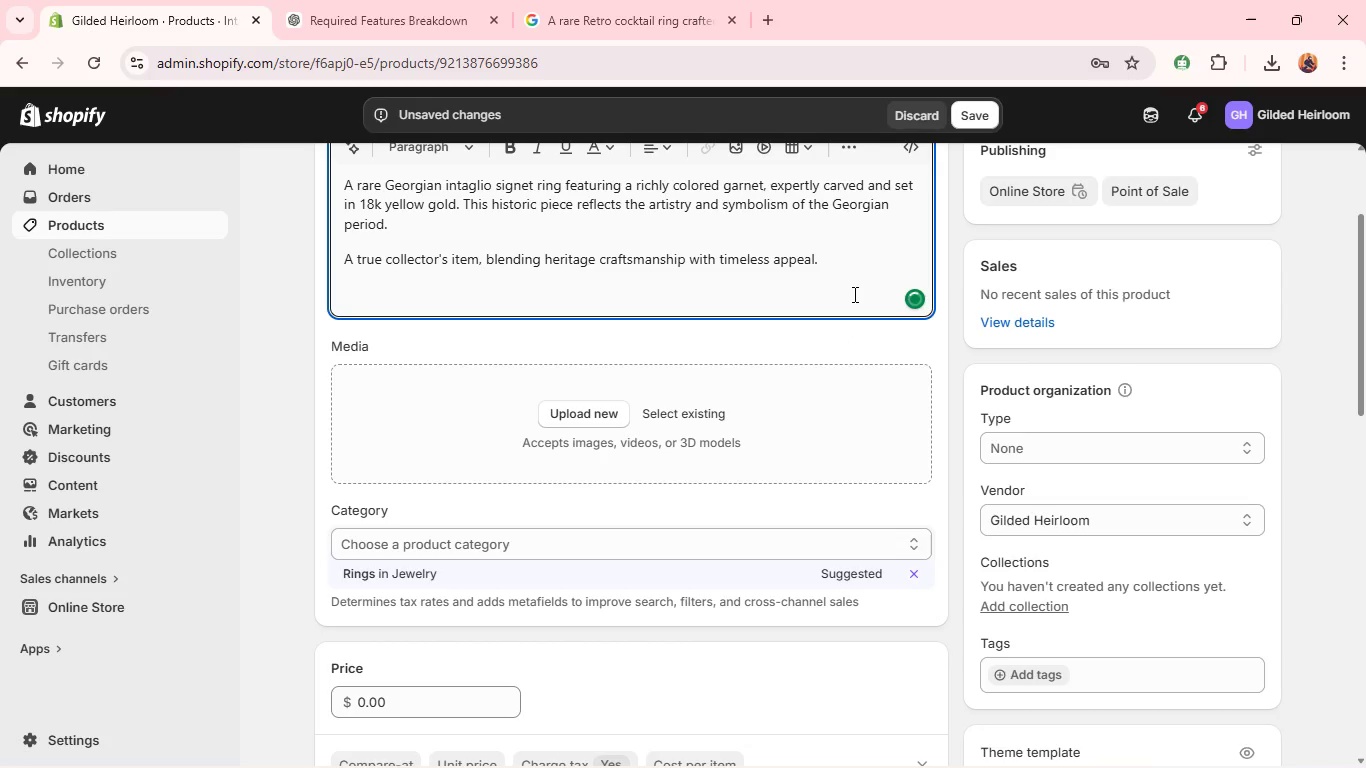 
type(Era: Geo)
 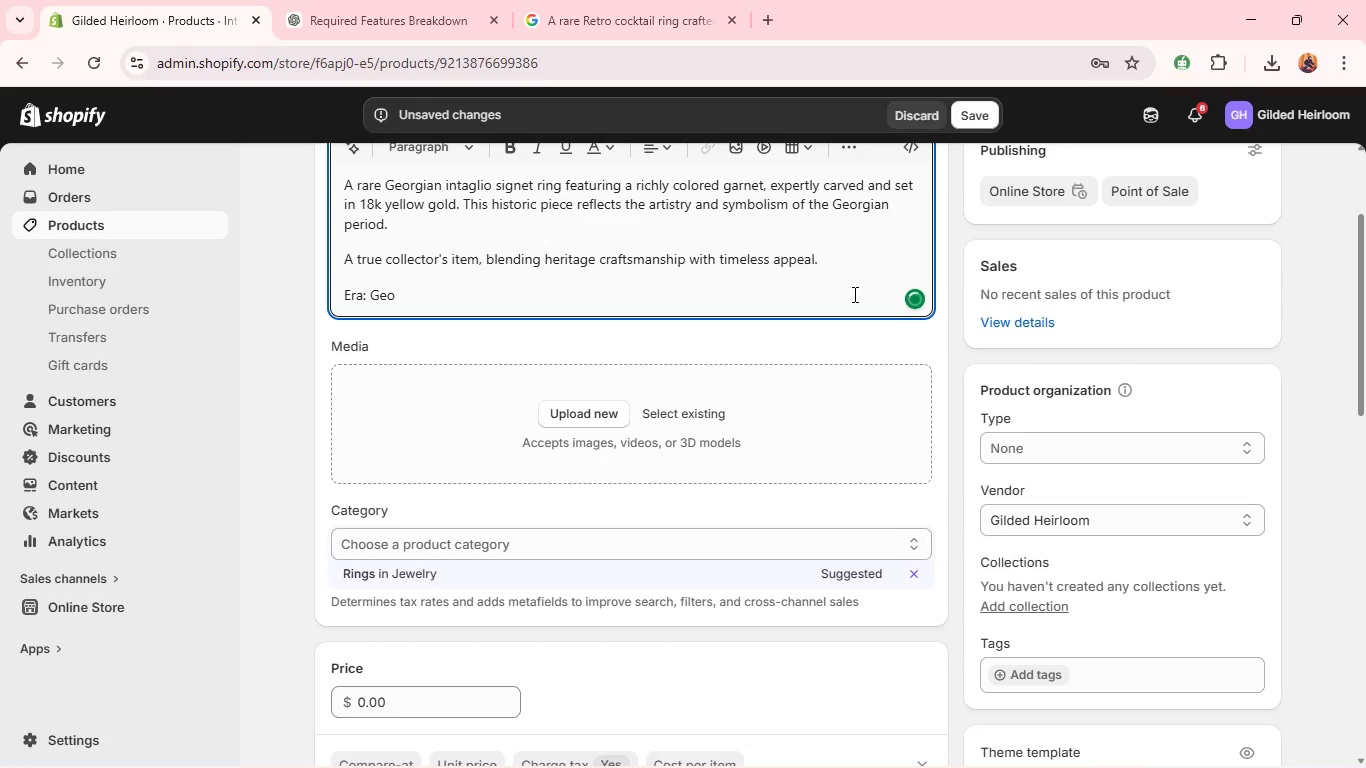 
type(rgian)
 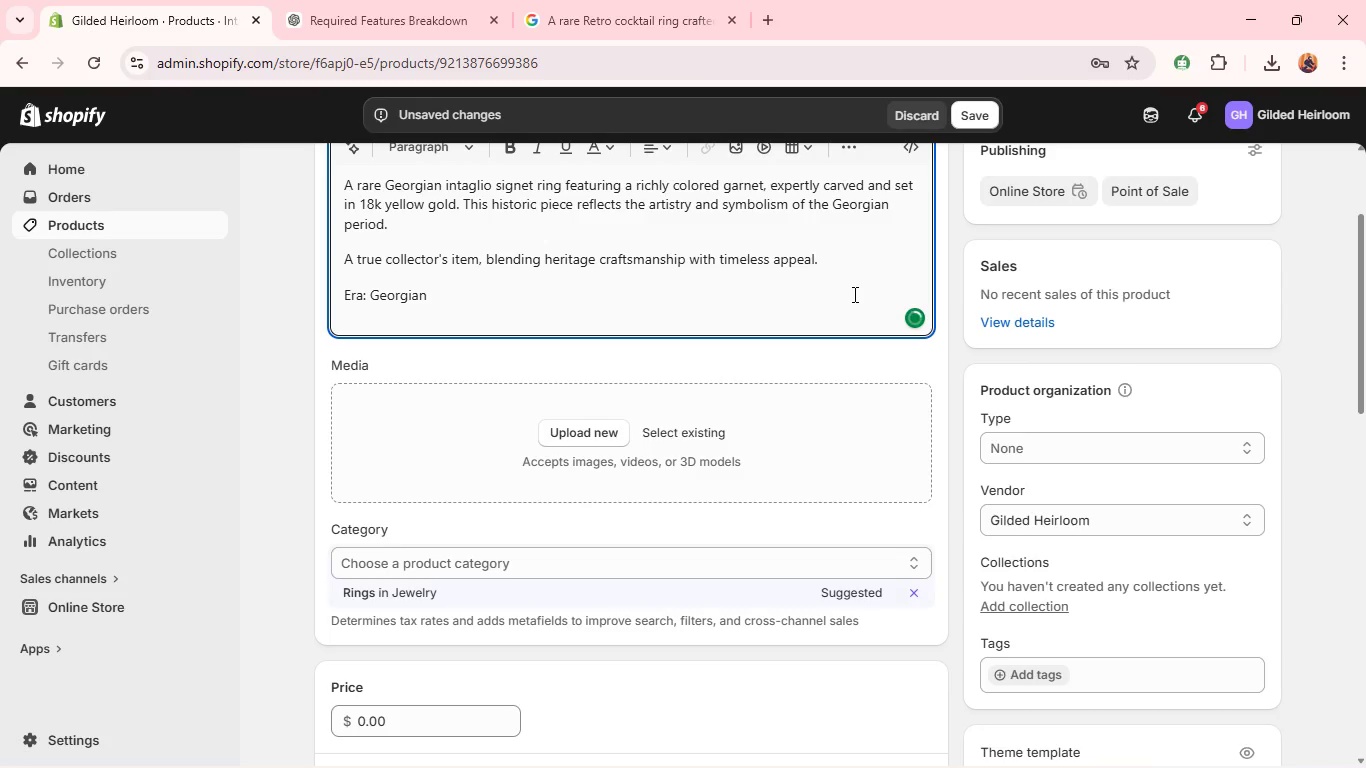 
key(Shift+Enter)
 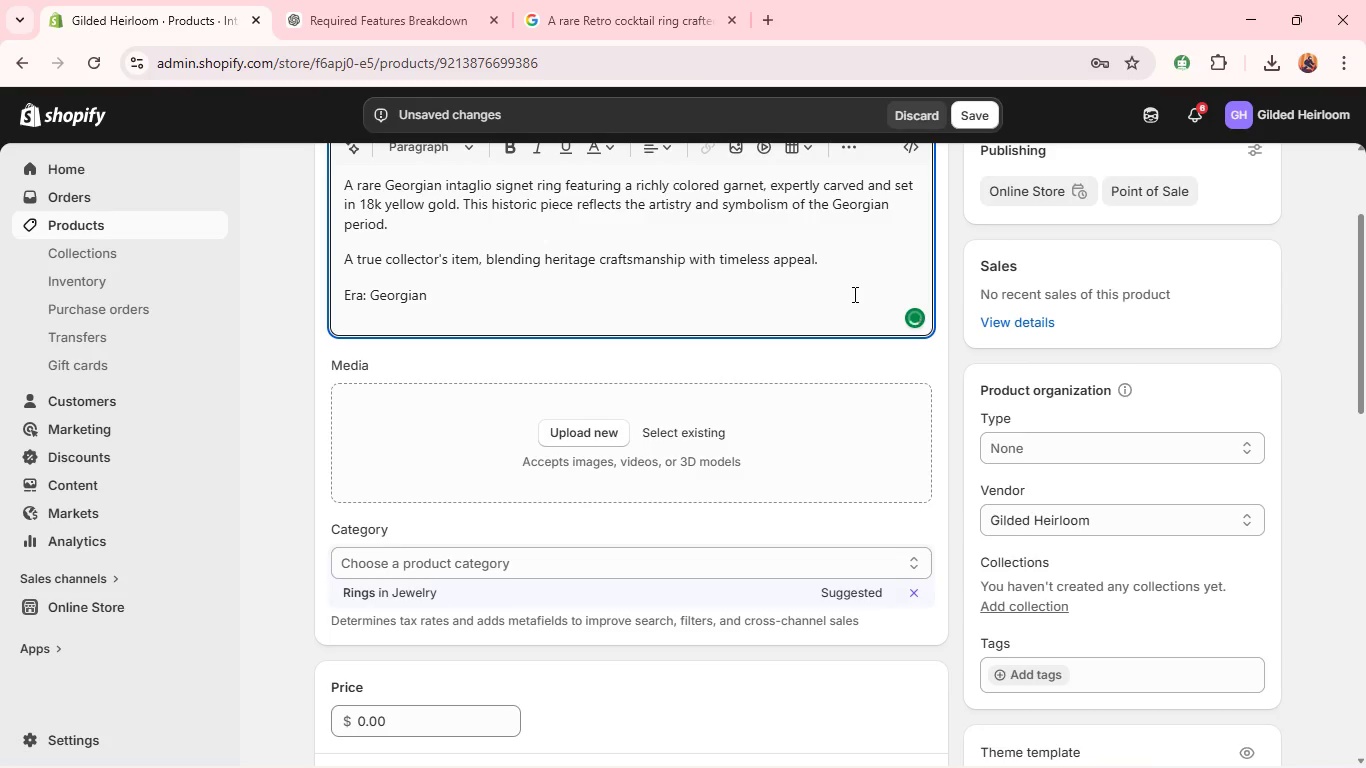 
type(Metal: 18k Yellow Gold)
 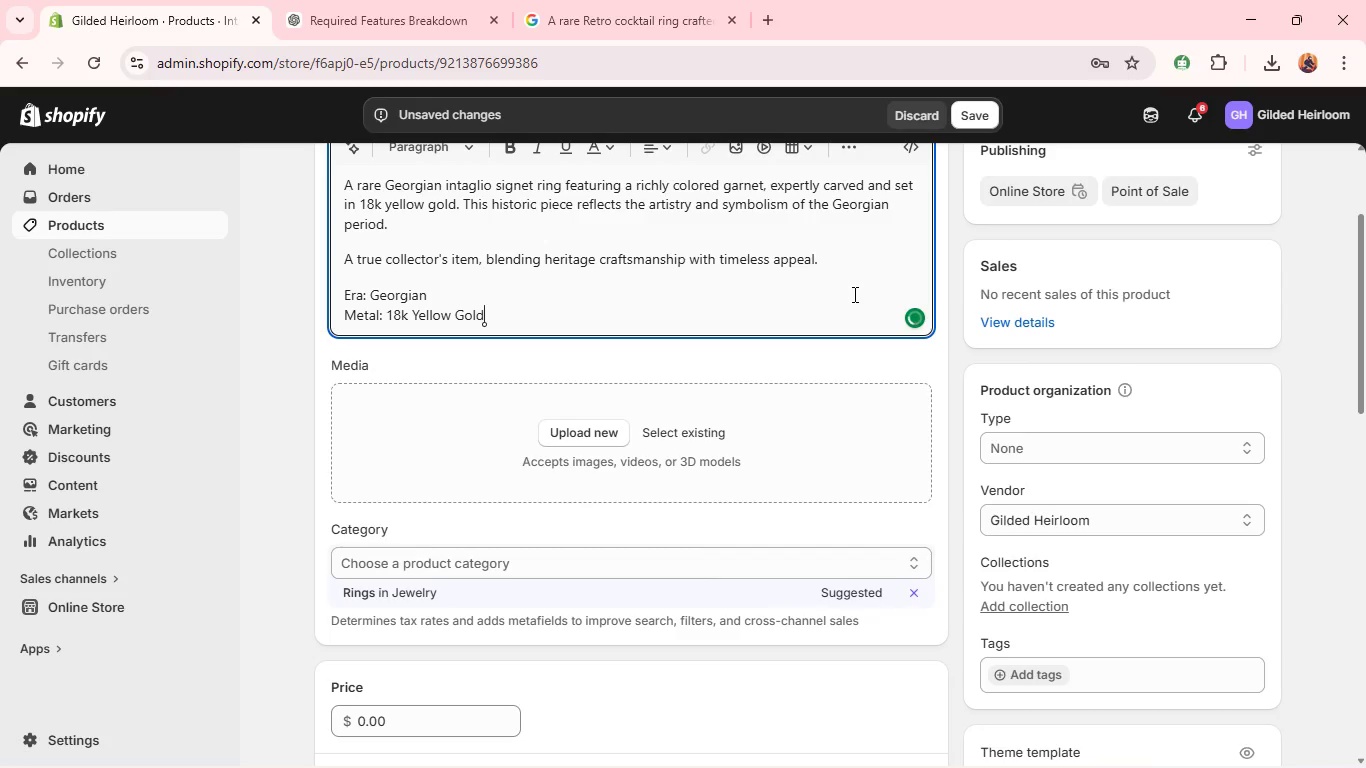 
key(Shift+Enter)
 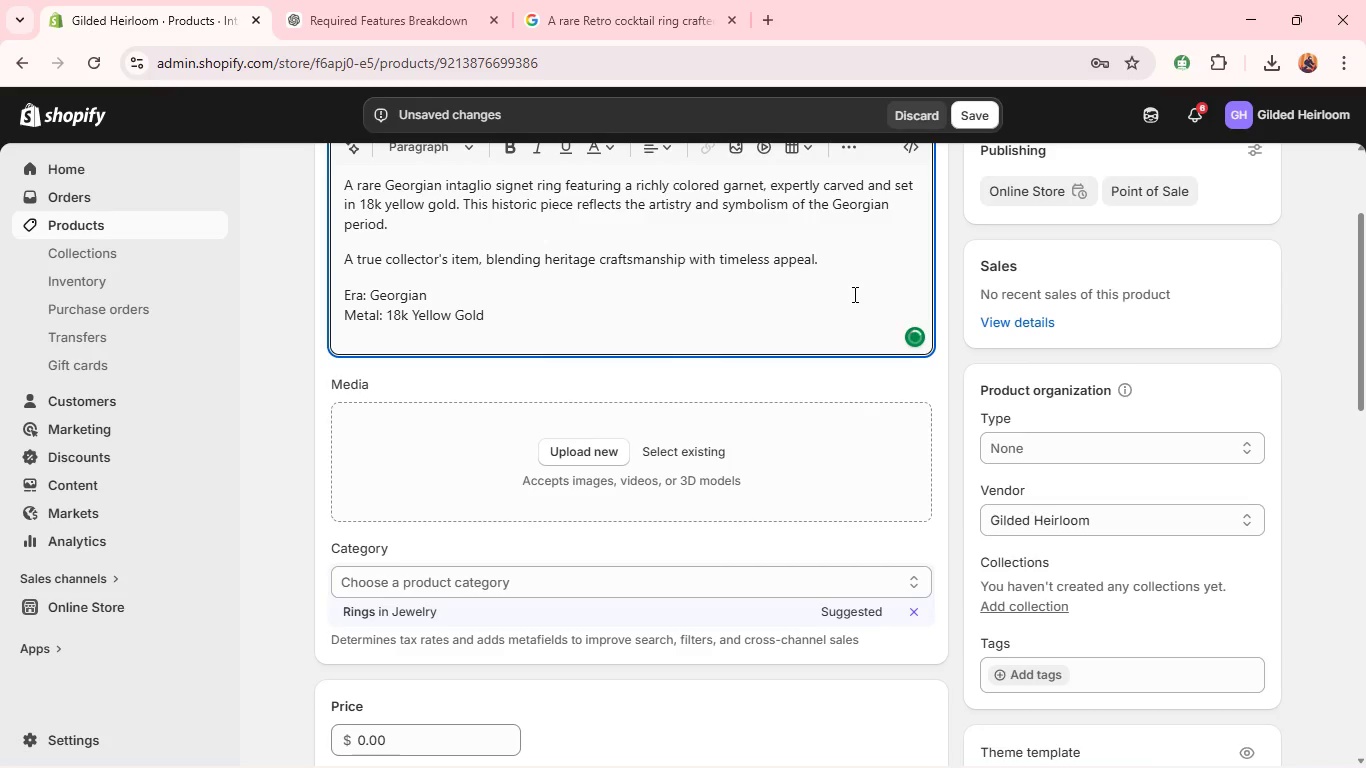 
type(Pria)
key(Backspace)
type(mary Gemstone: )
 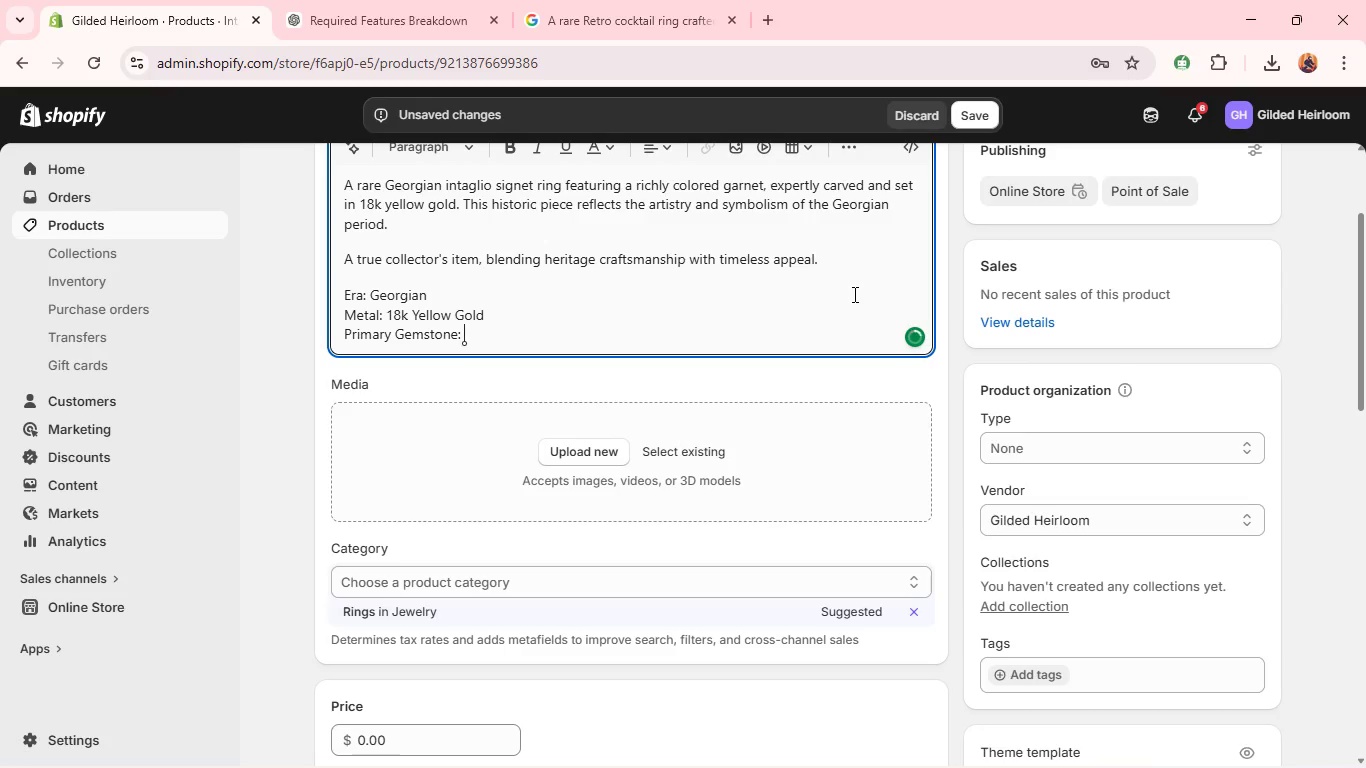 
type(Gs)
key(Backspace)
type(arnet )
 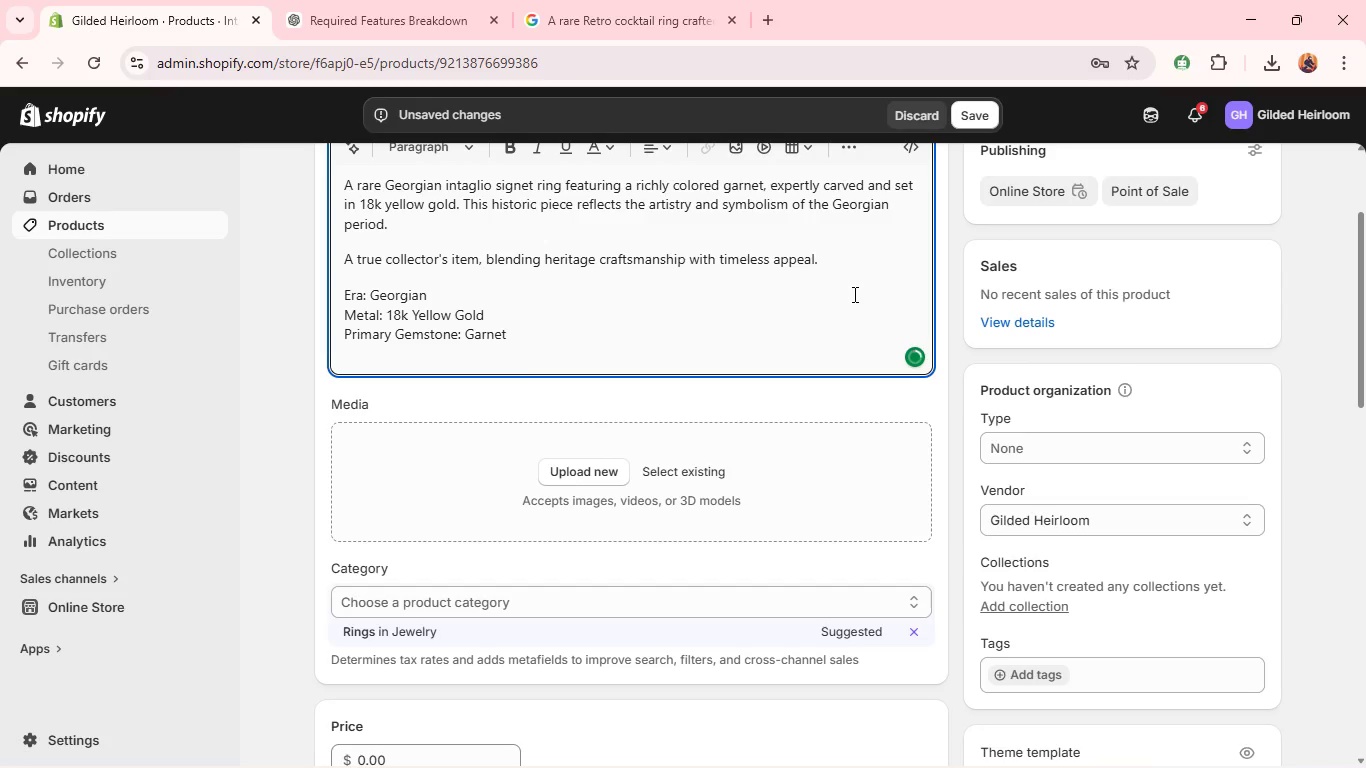 
key(Shift+Enter)
 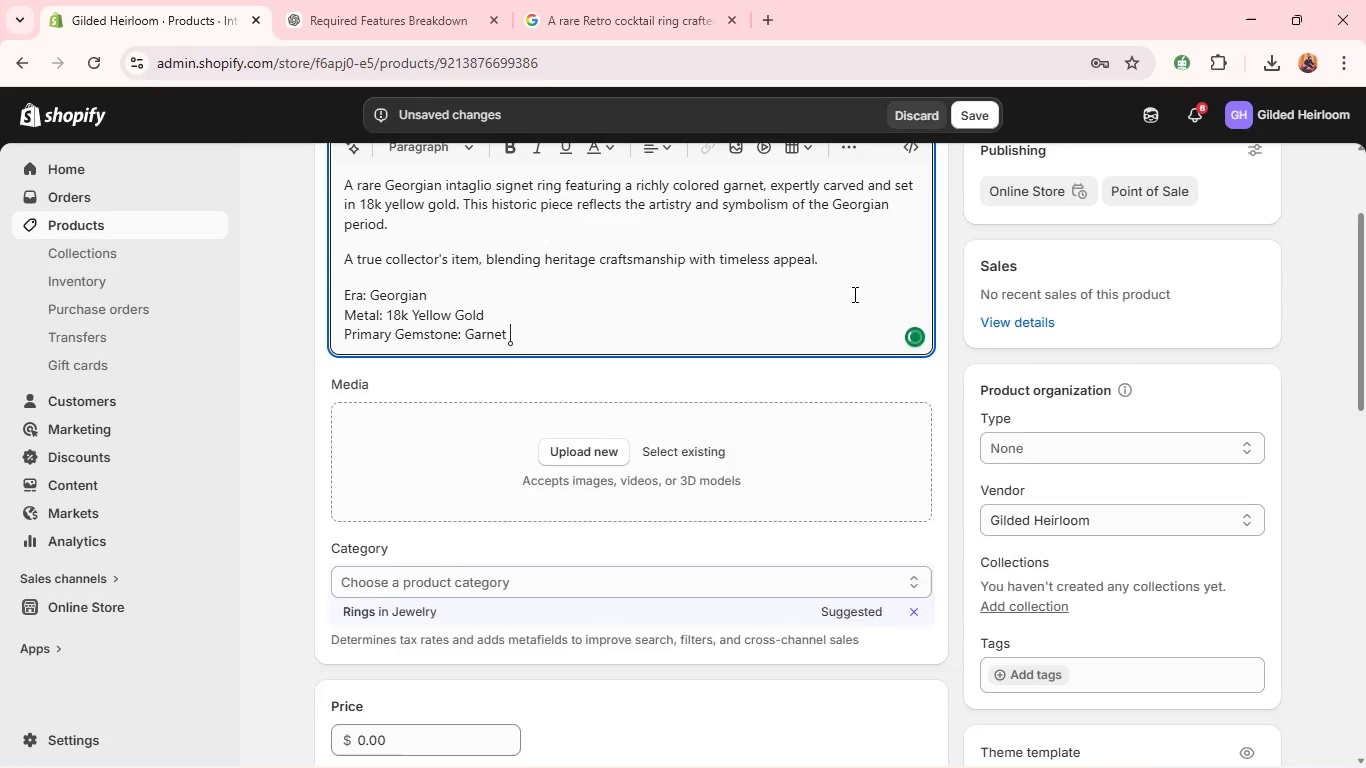 
key(Backspace)
 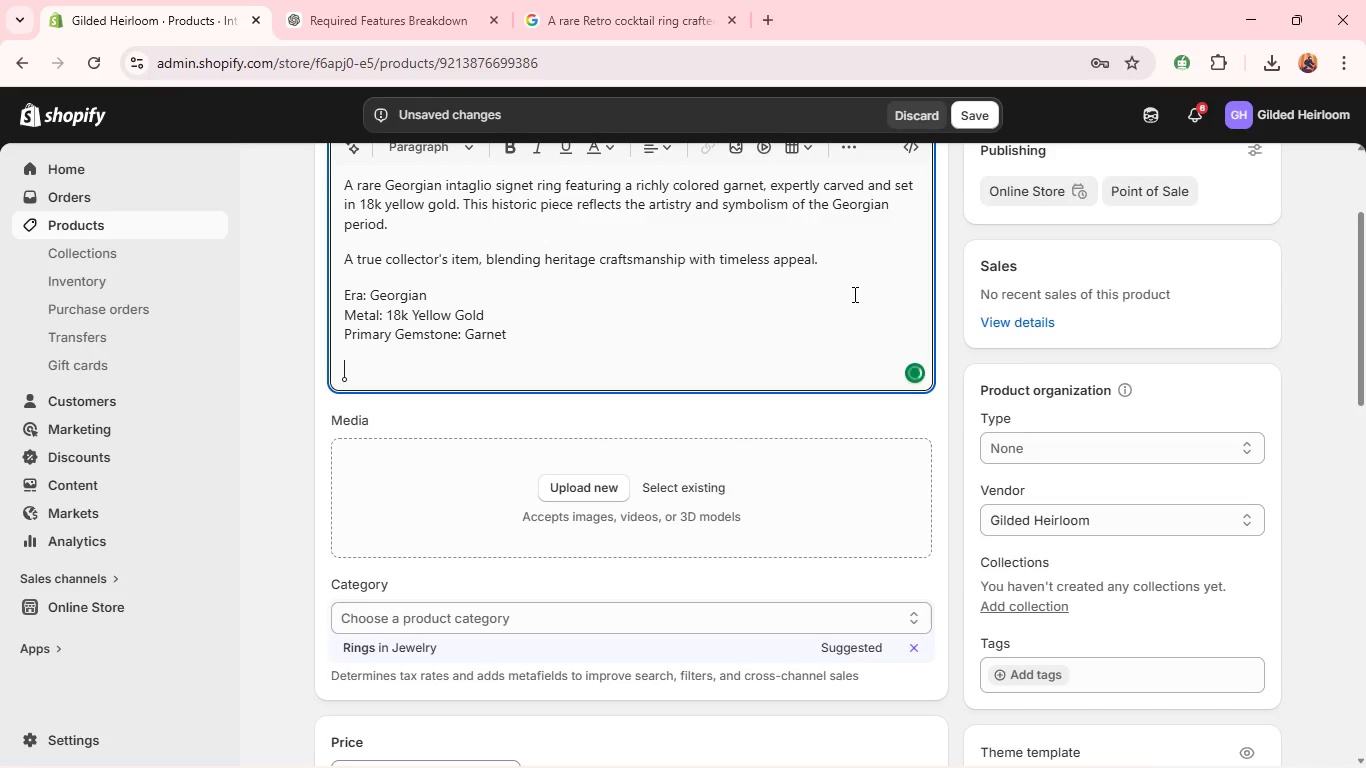 
key(Enter)
 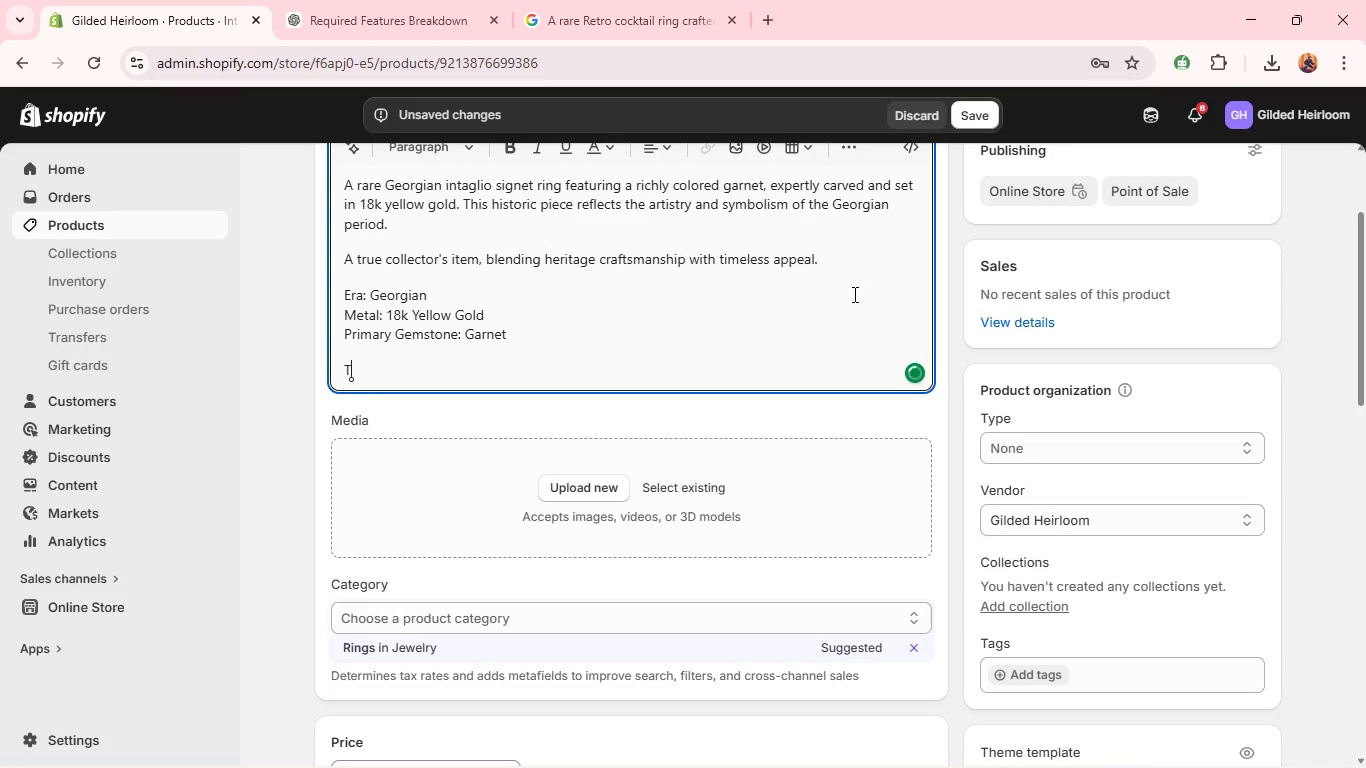 
type(This is a unique vintage item-only one availble)
 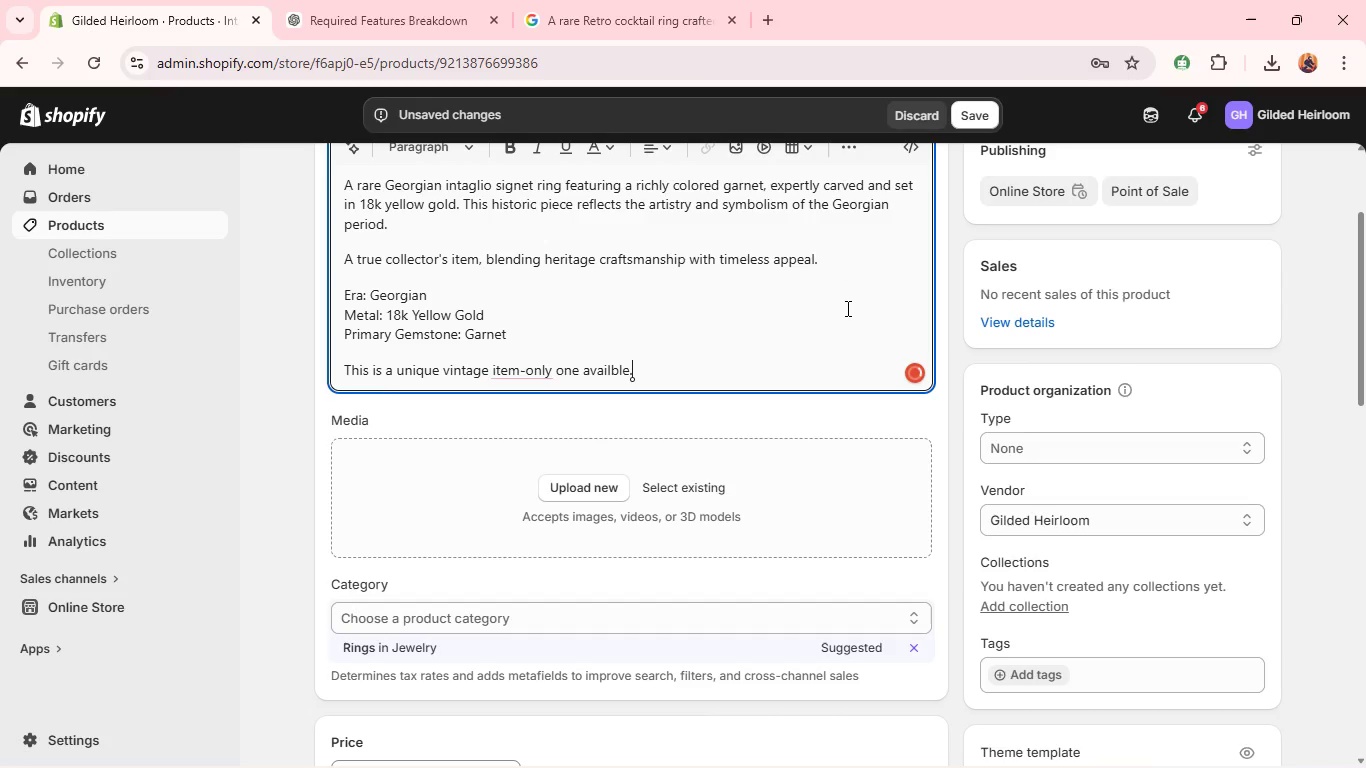 
key(Period)
 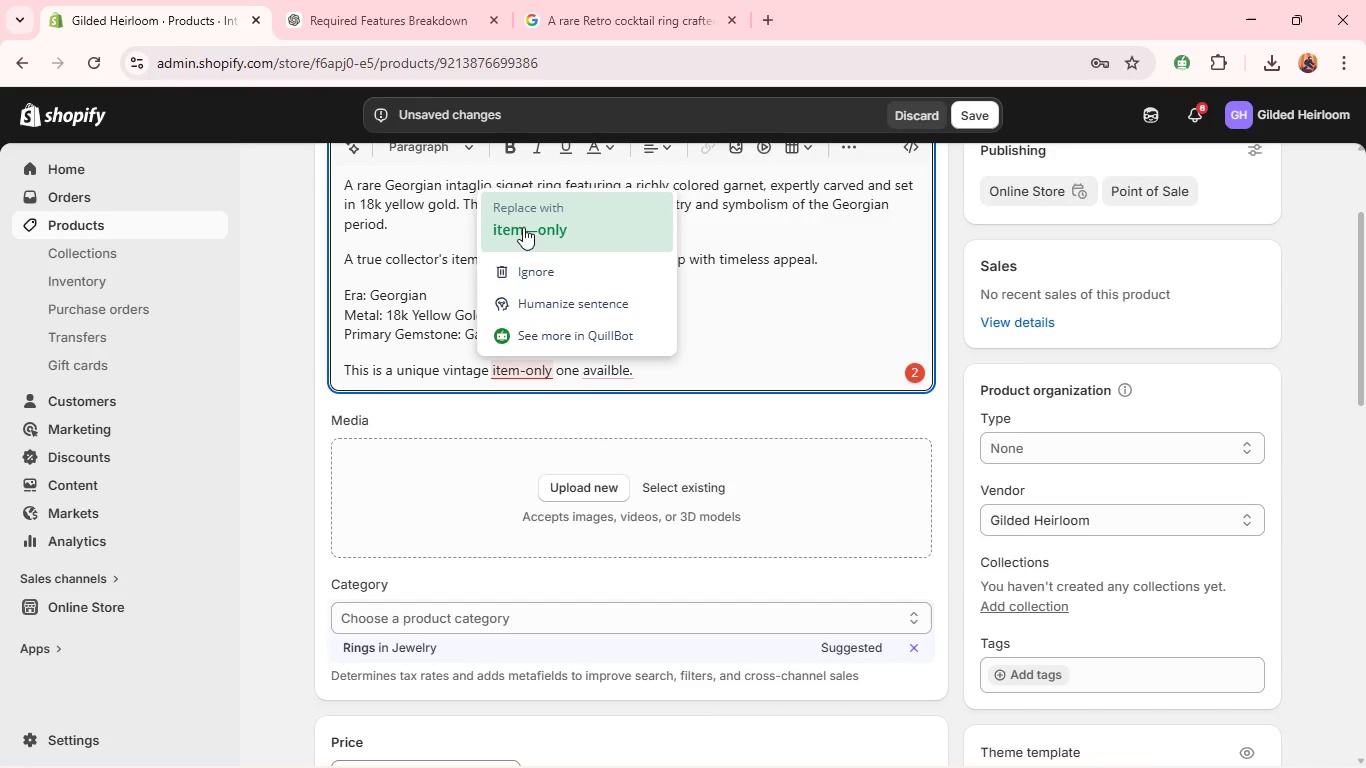 
left_click([523, 227])
 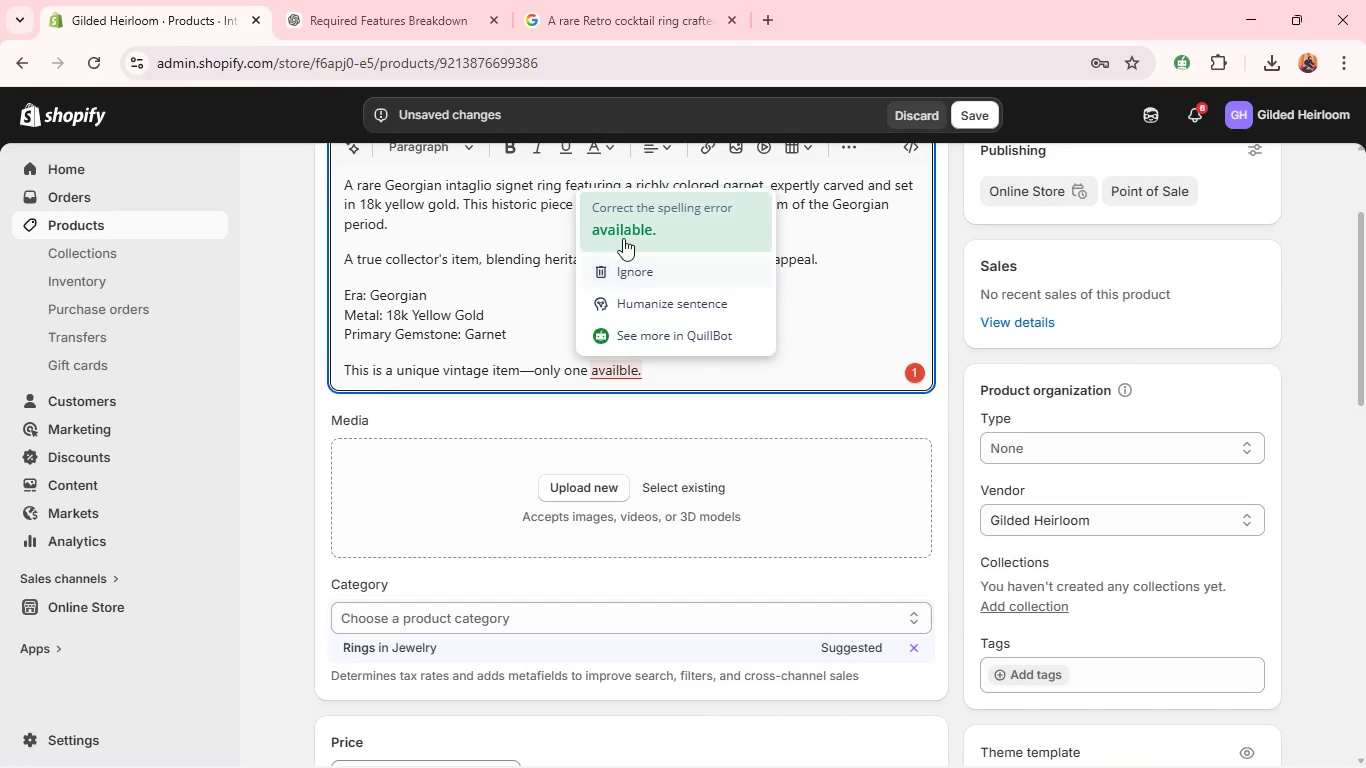 
left_click([623, 228])
 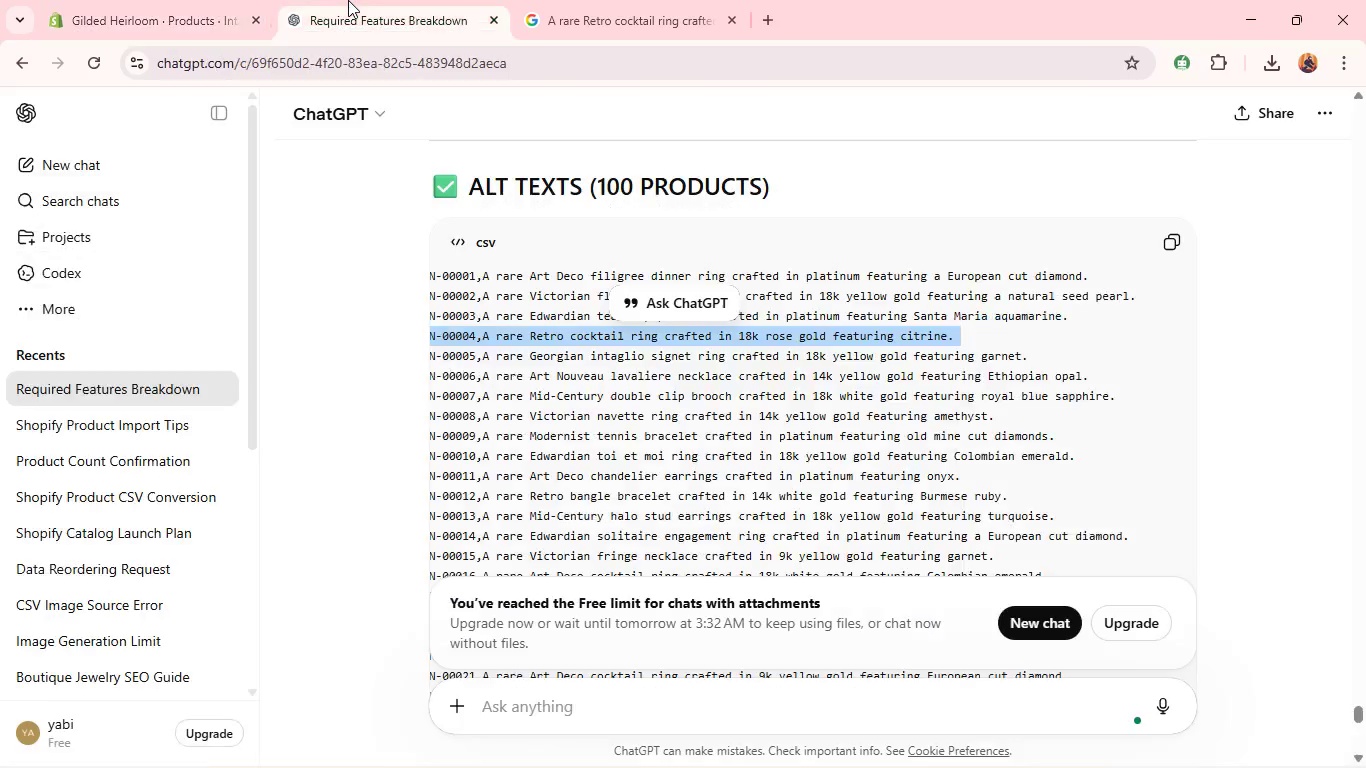 
left_click([348, 0])
 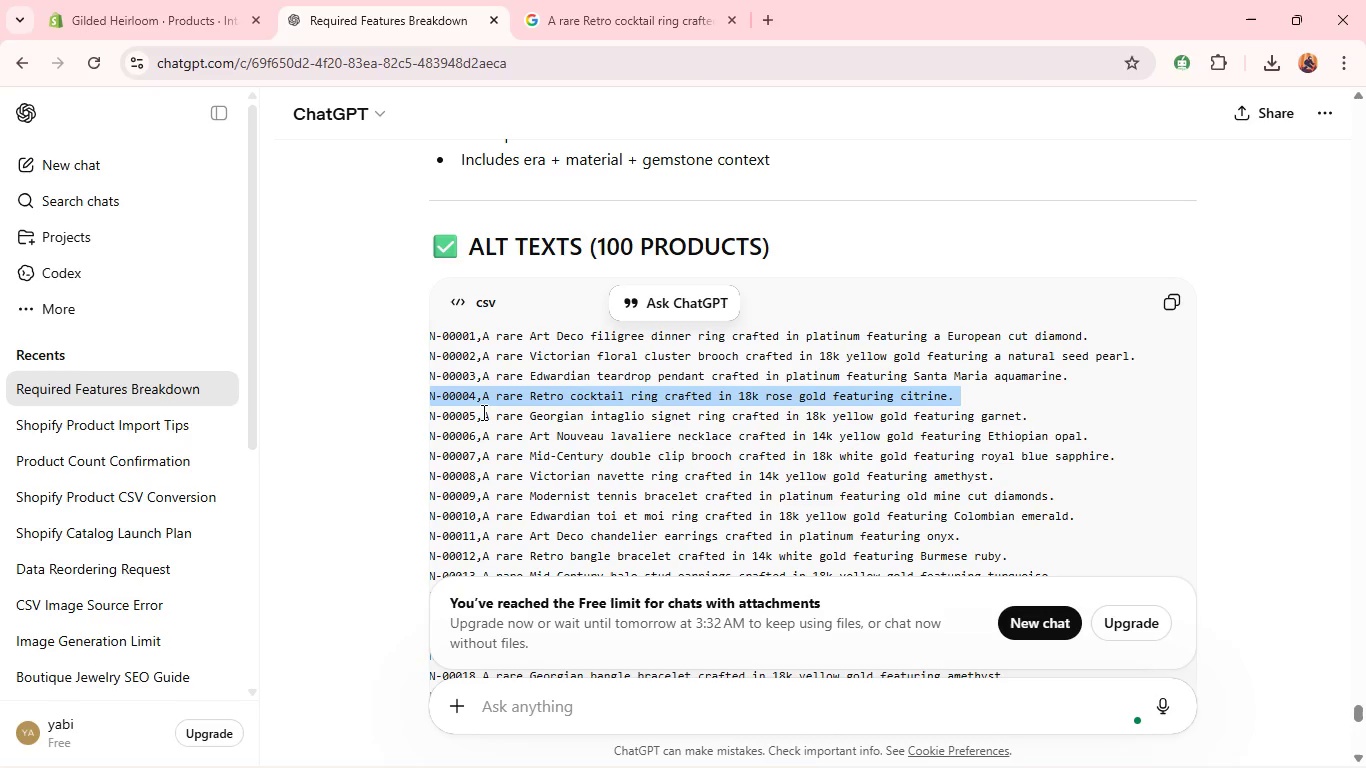 
left_click_drag(start_coordinate=[482, 412], to_coordinate=[1027, 410])
 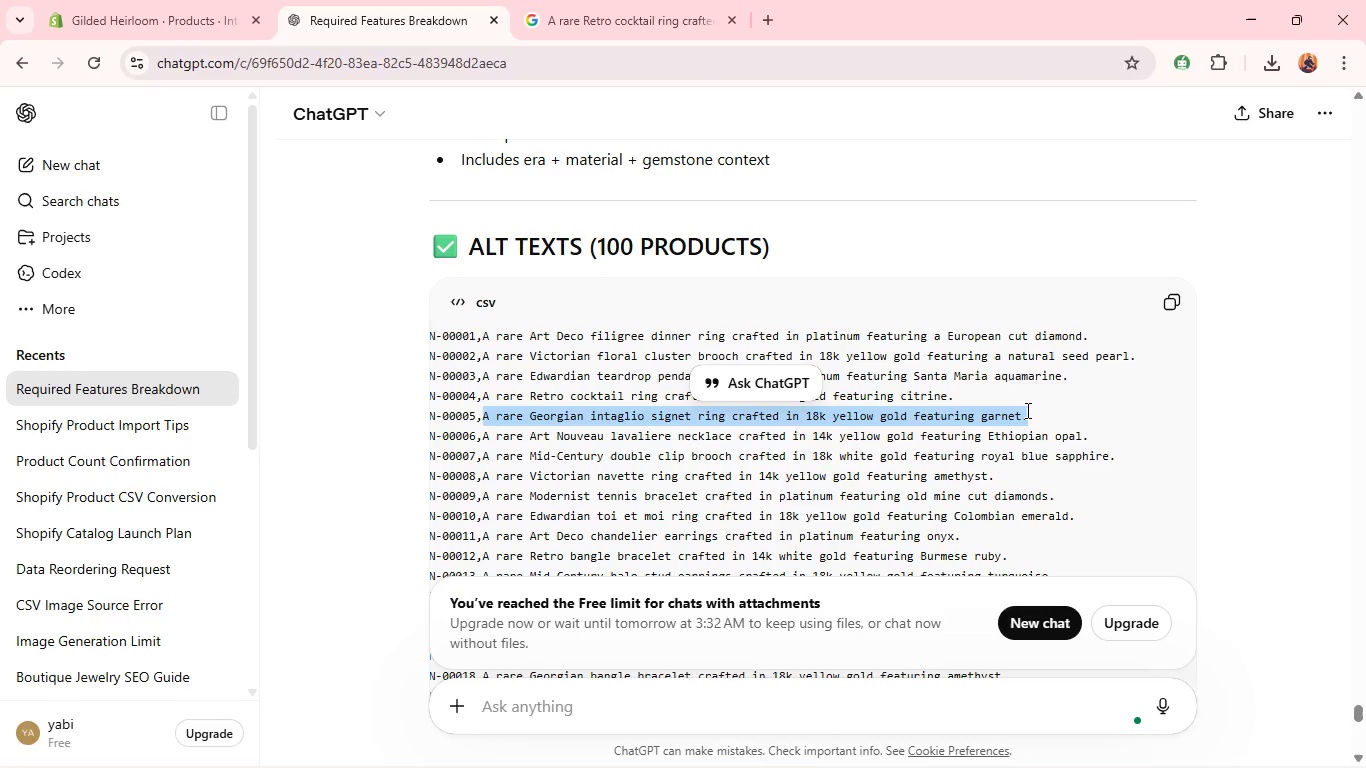 
hold_key(key=ControlLeft, duration=0.78)
 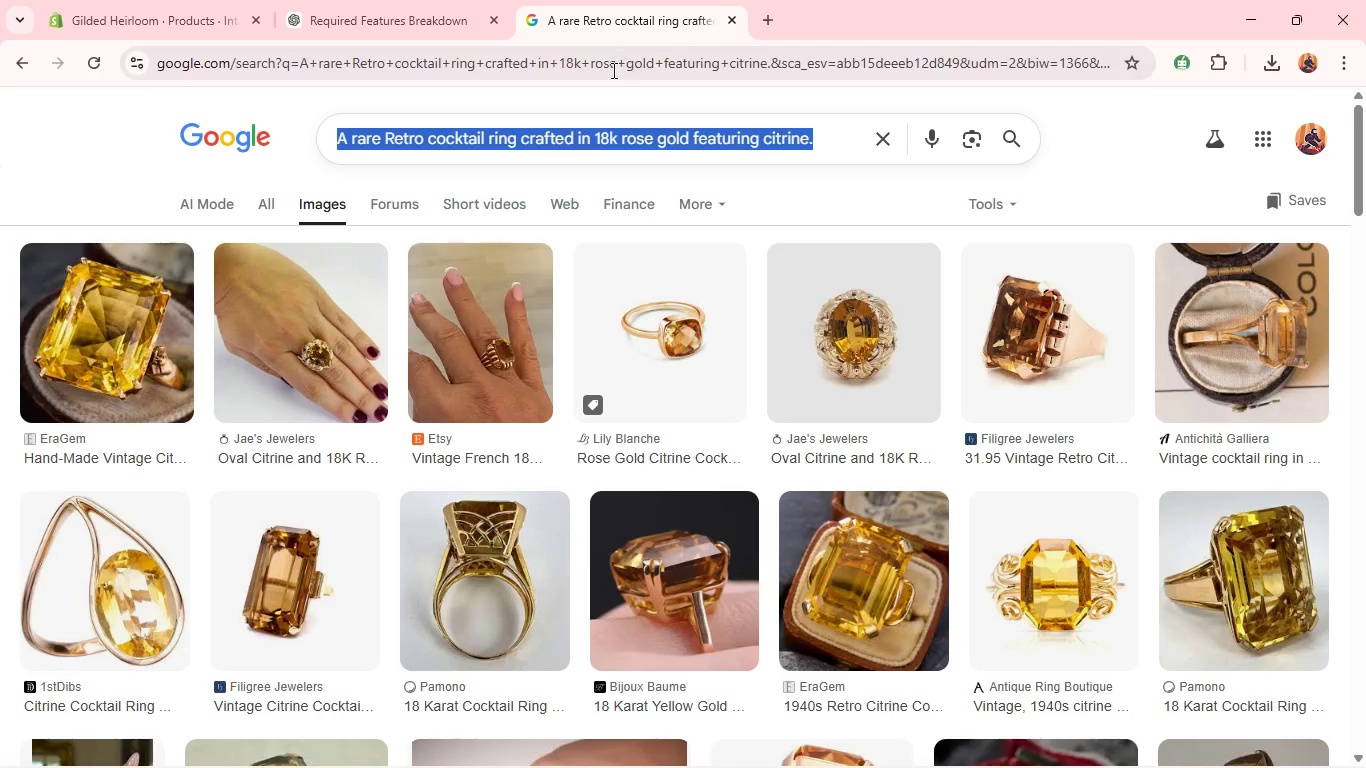 
hold_key(key=C, duration=0.33)
 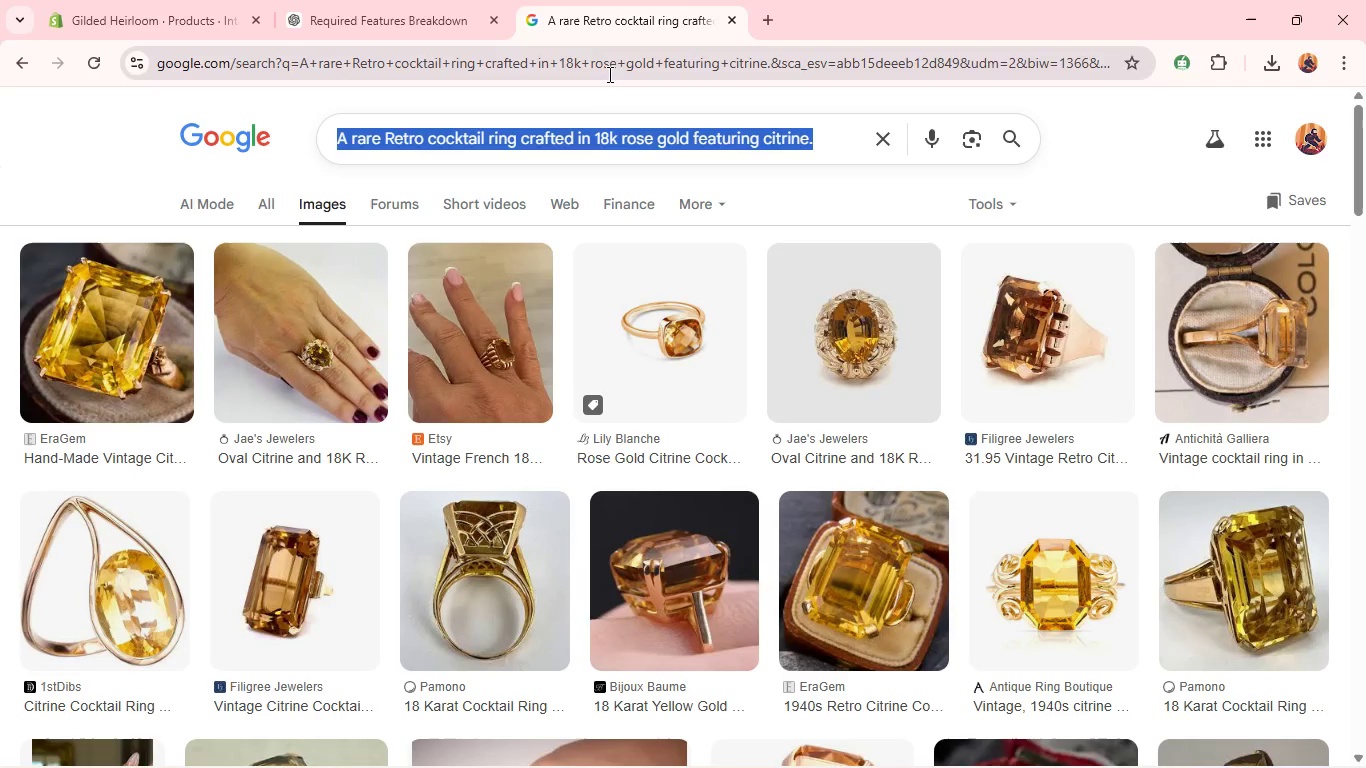 
left_click([1026, 410])
 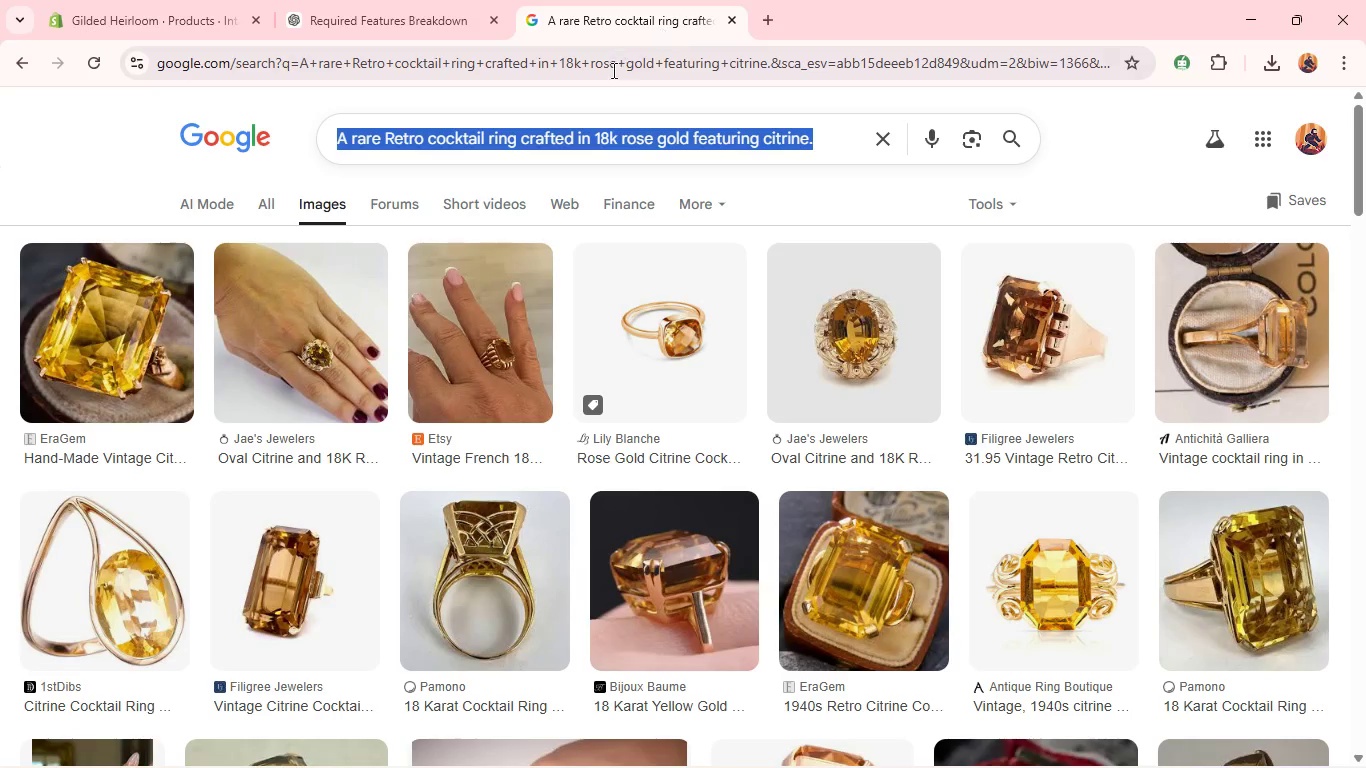 
left_click([689, 0])
 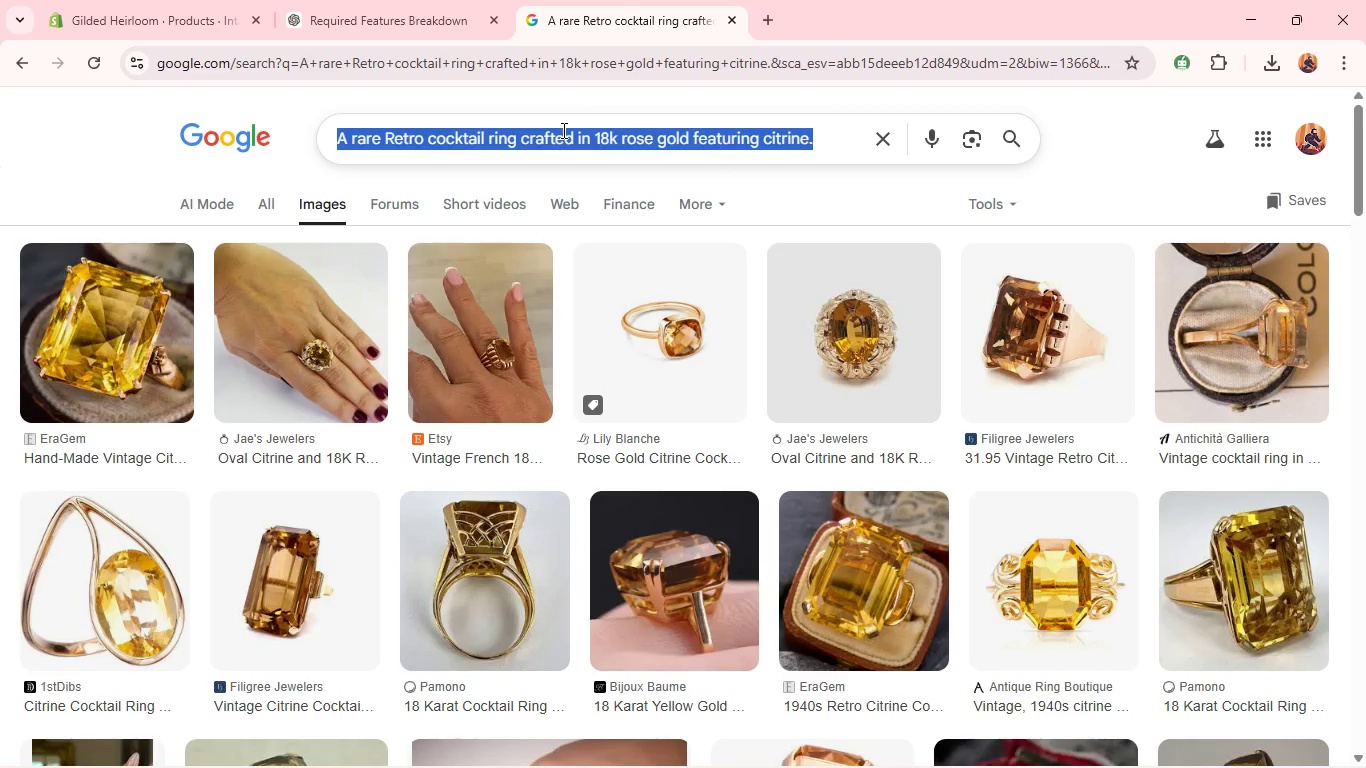 
key(Control+A)
 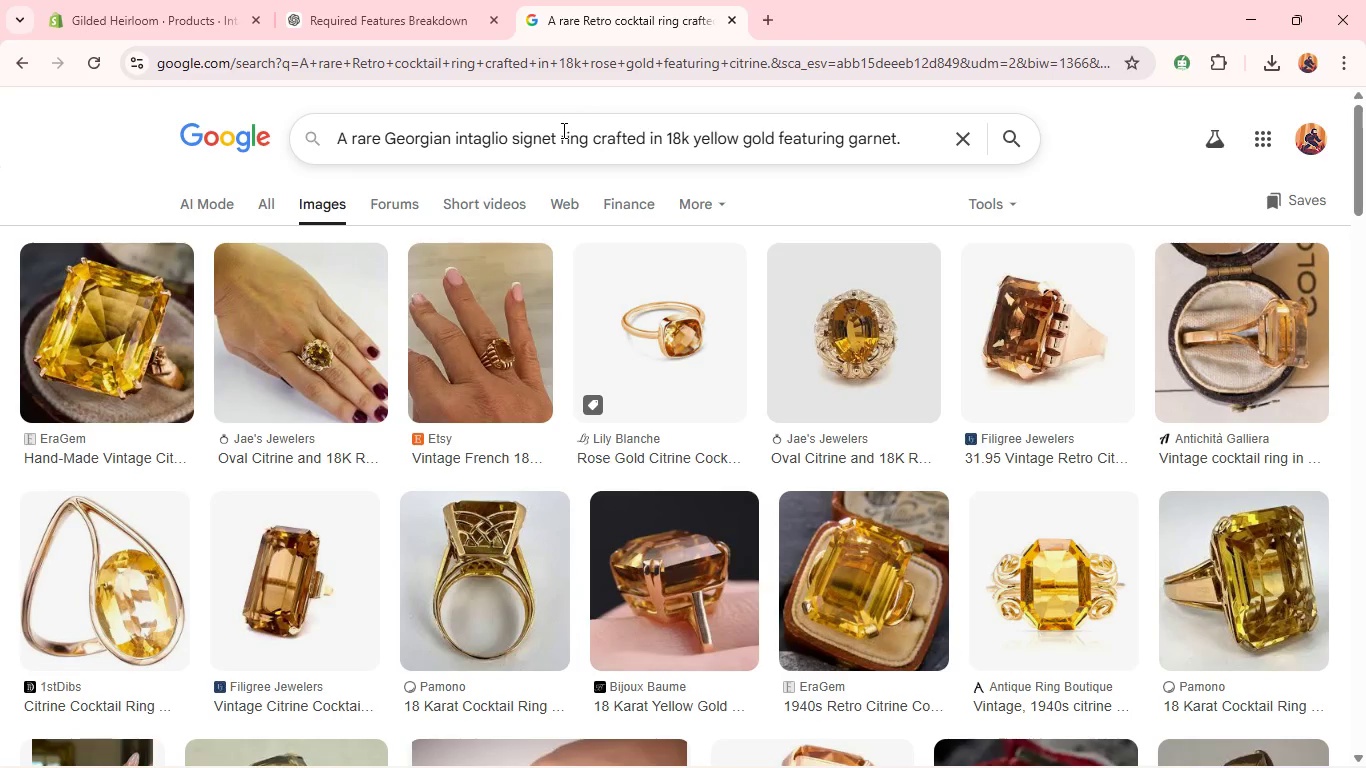 
key(Control+V)
 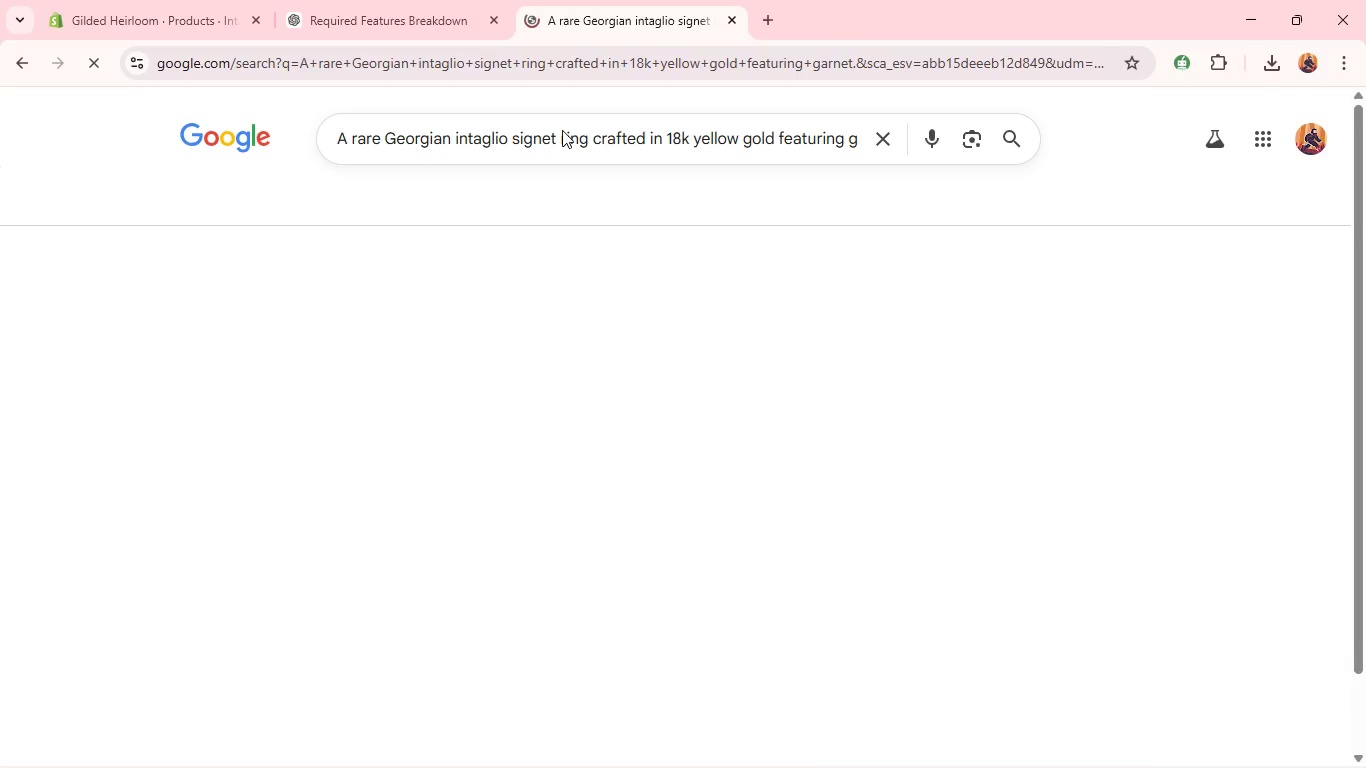 
key(Enter)
 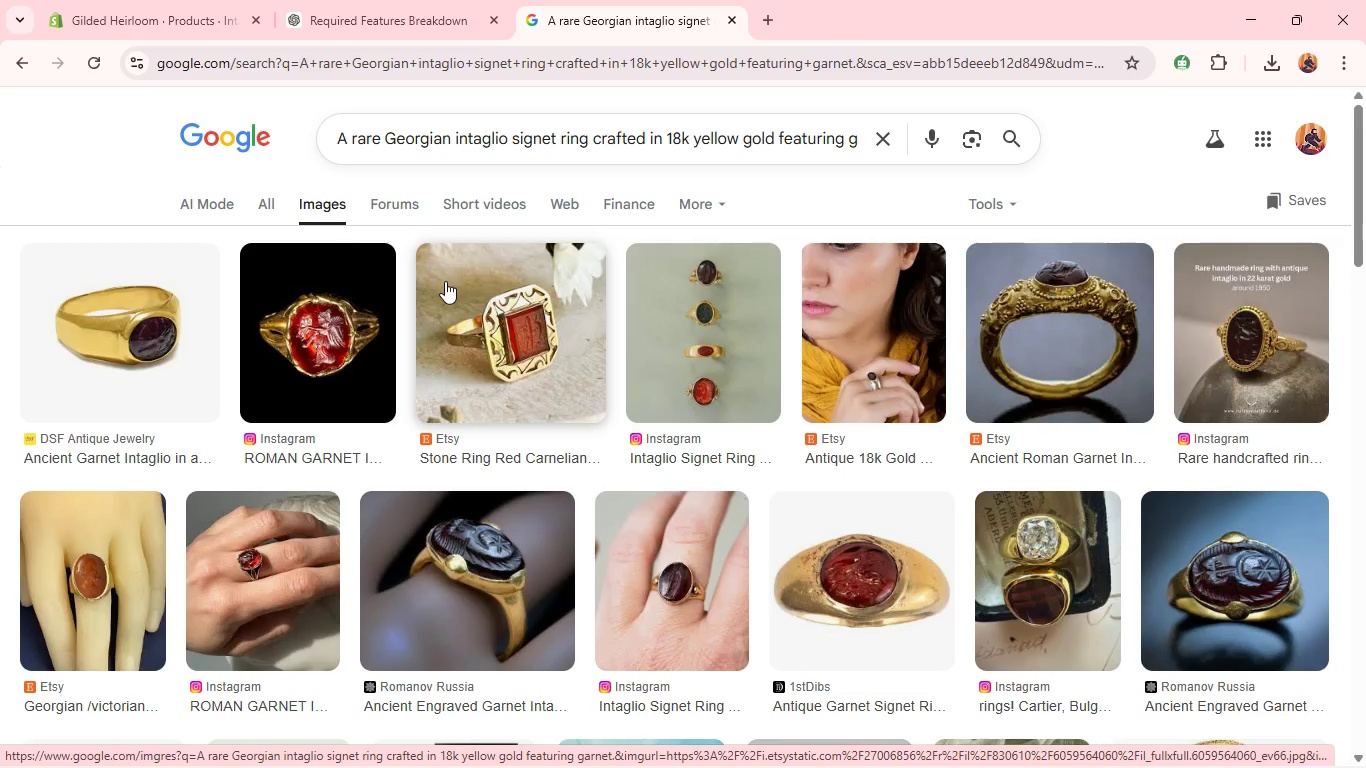 
wait(5.61)
 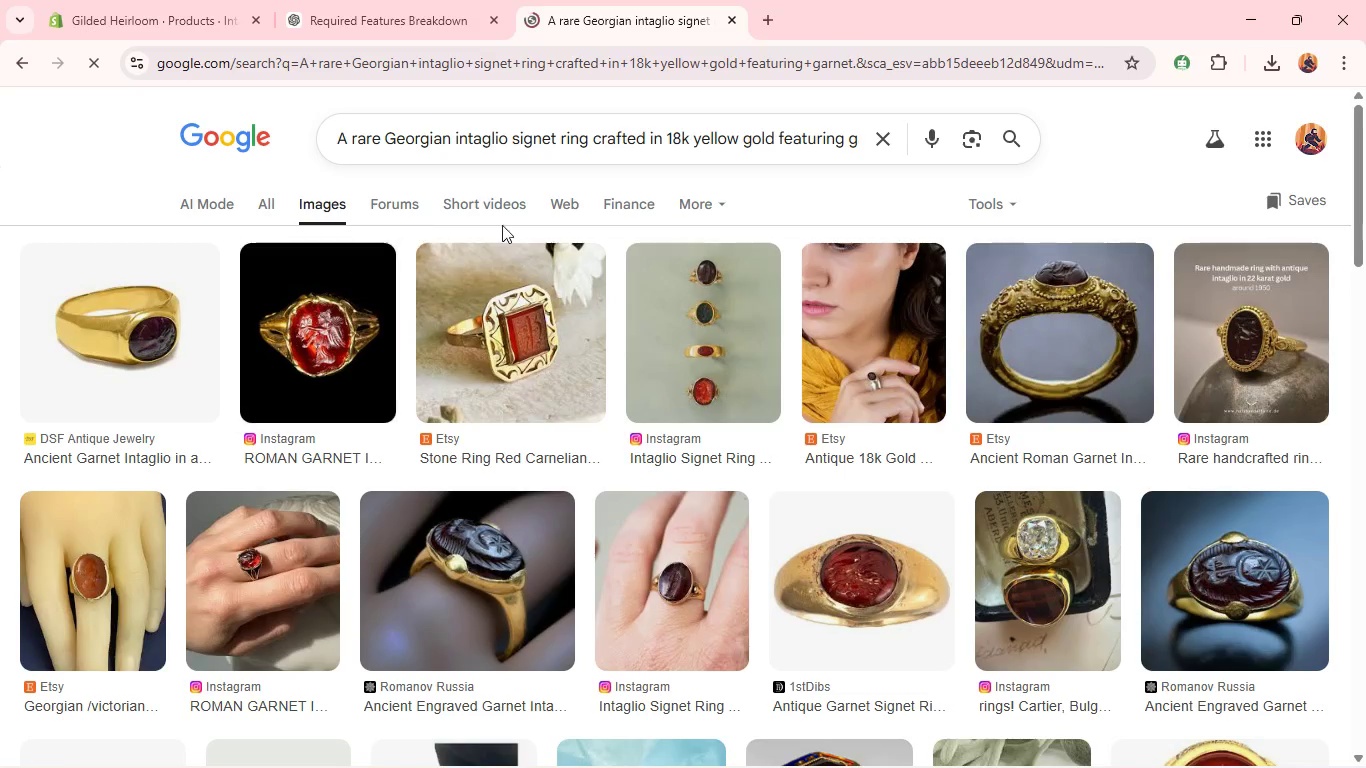 
right_click([367, 280])
 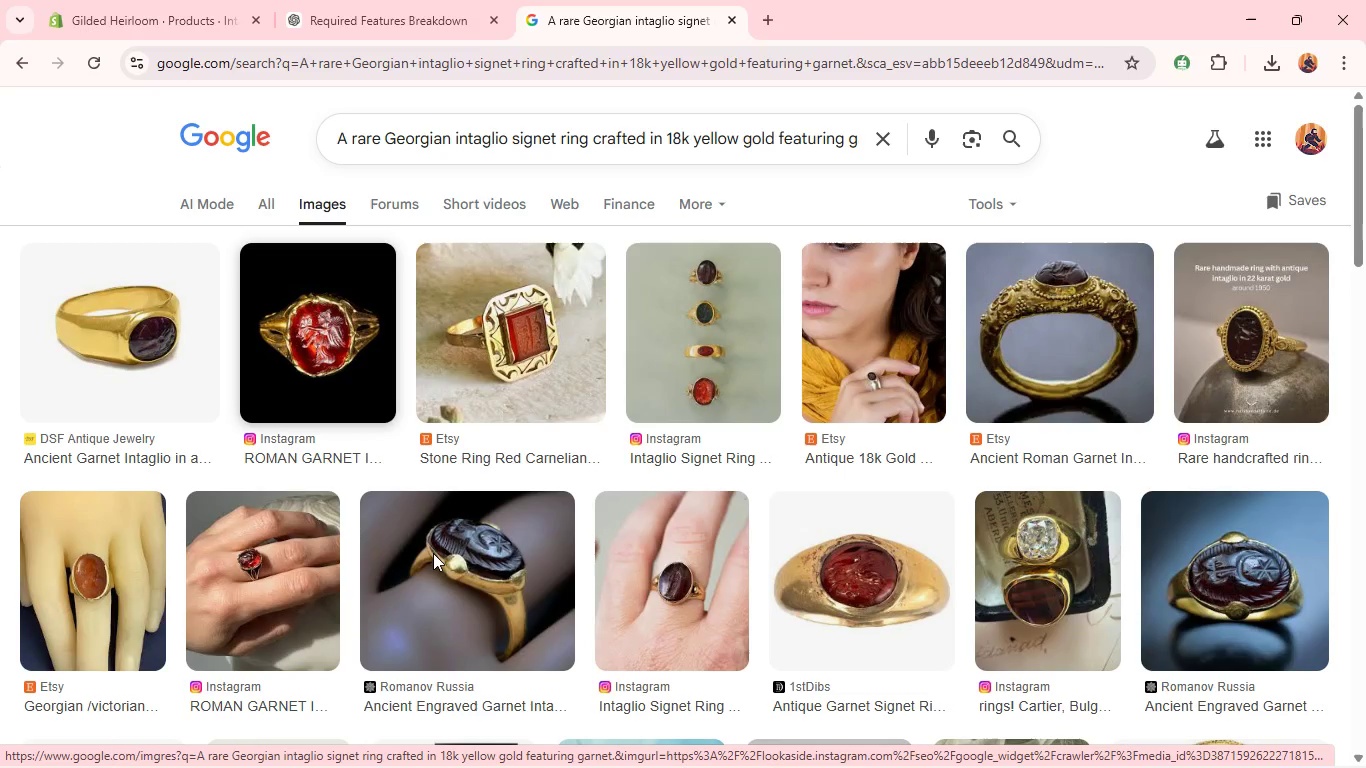 
left_click([433, 553])
 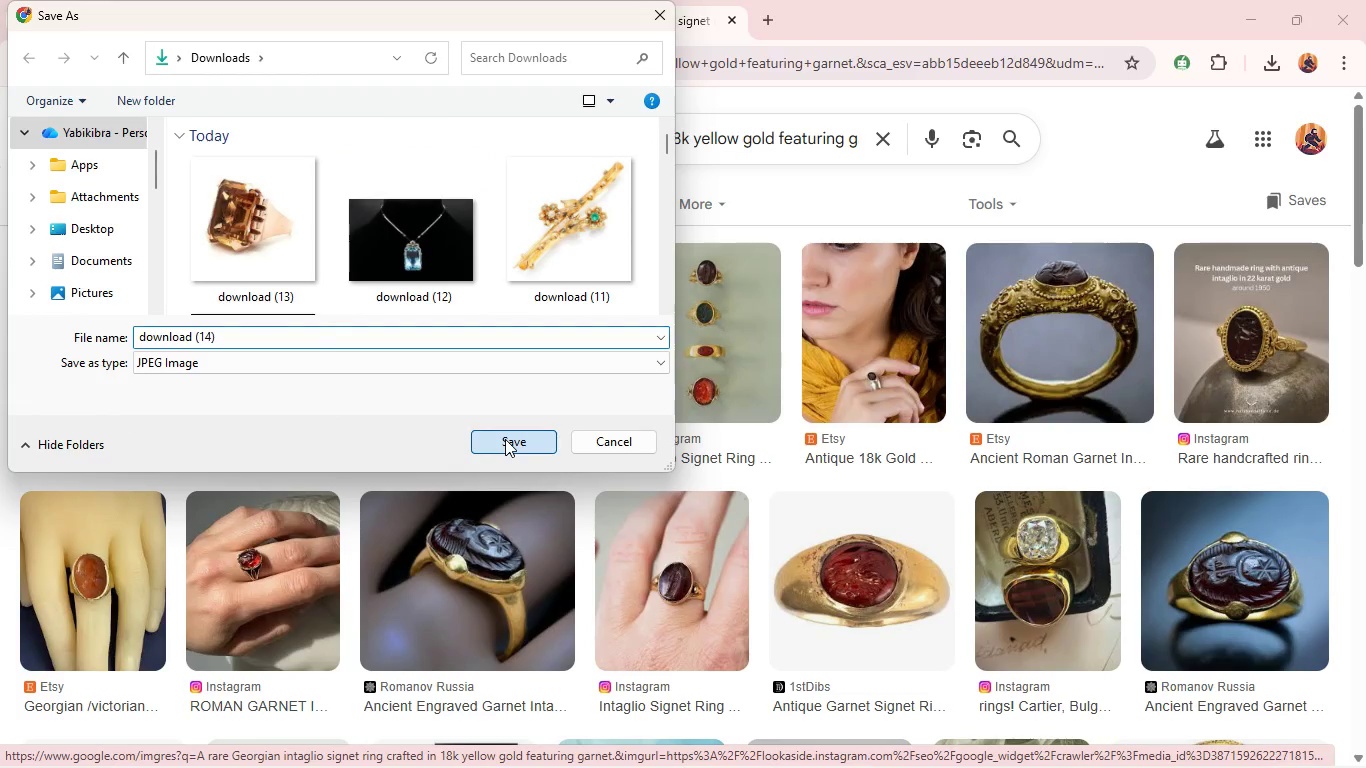 
left_click([505, 439])
 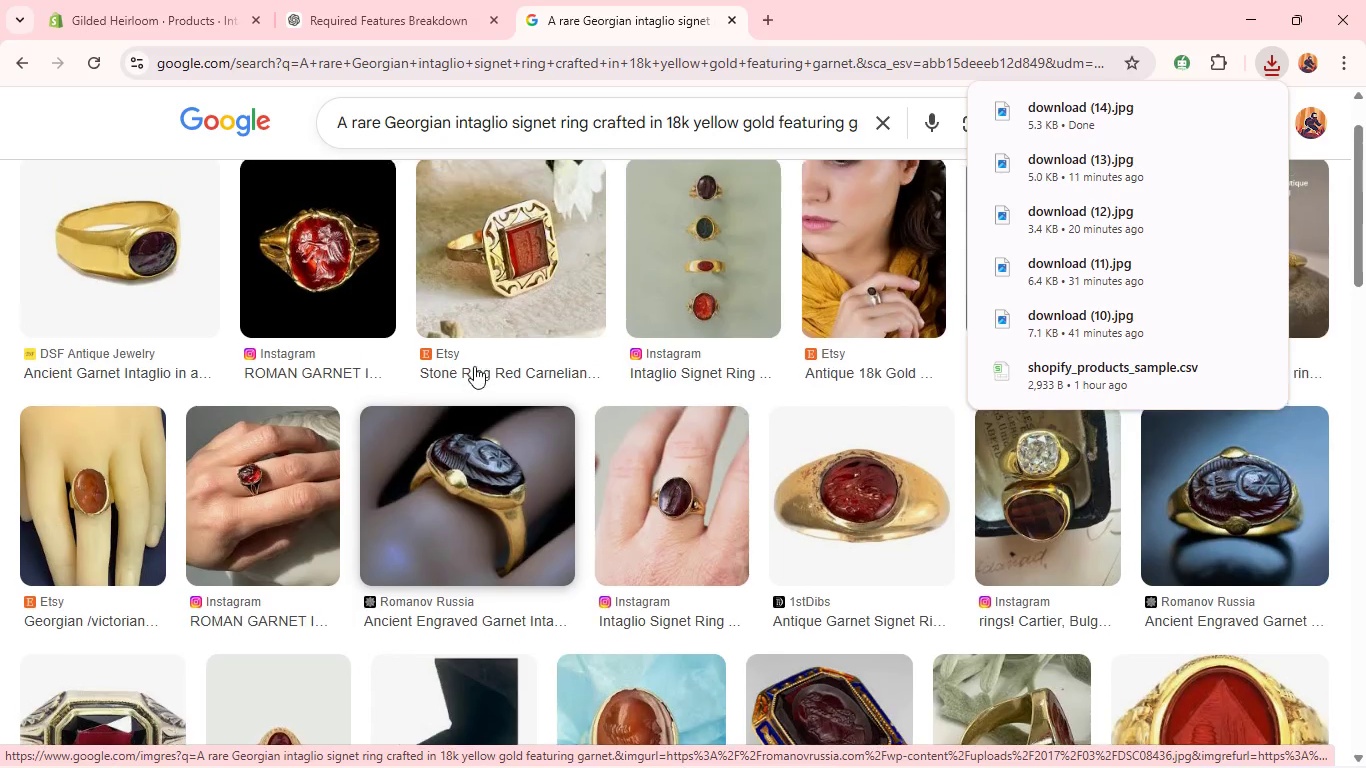 
wait(9.72)
 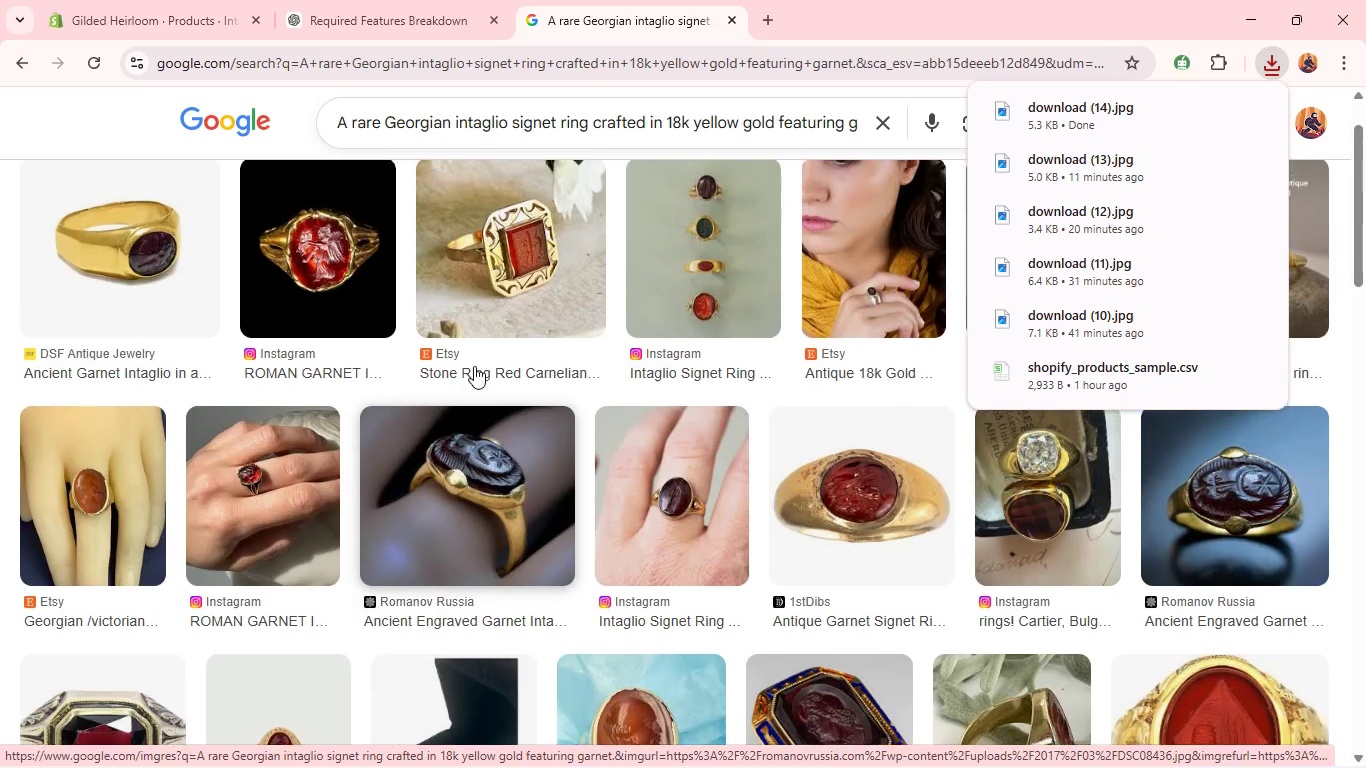 
left_click([118, 0])
 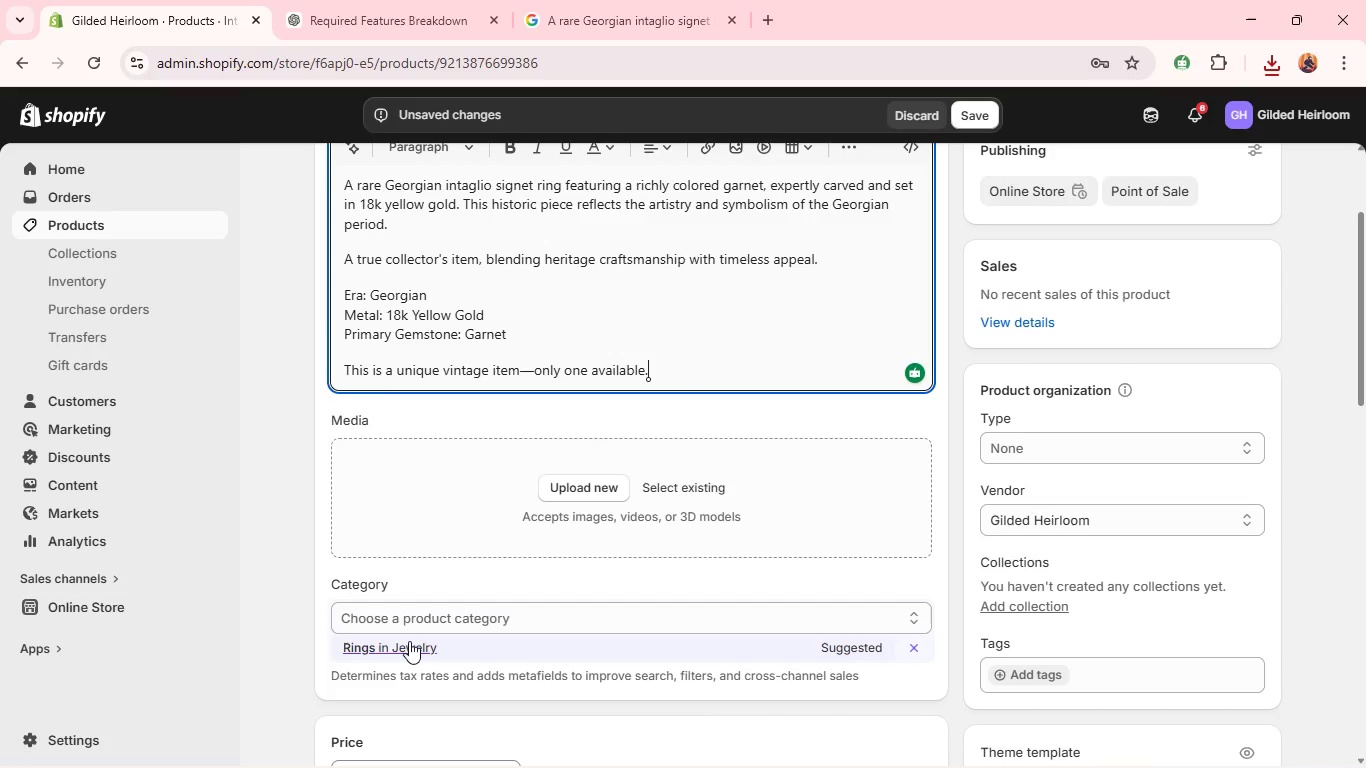 
left_click([409, 643])
 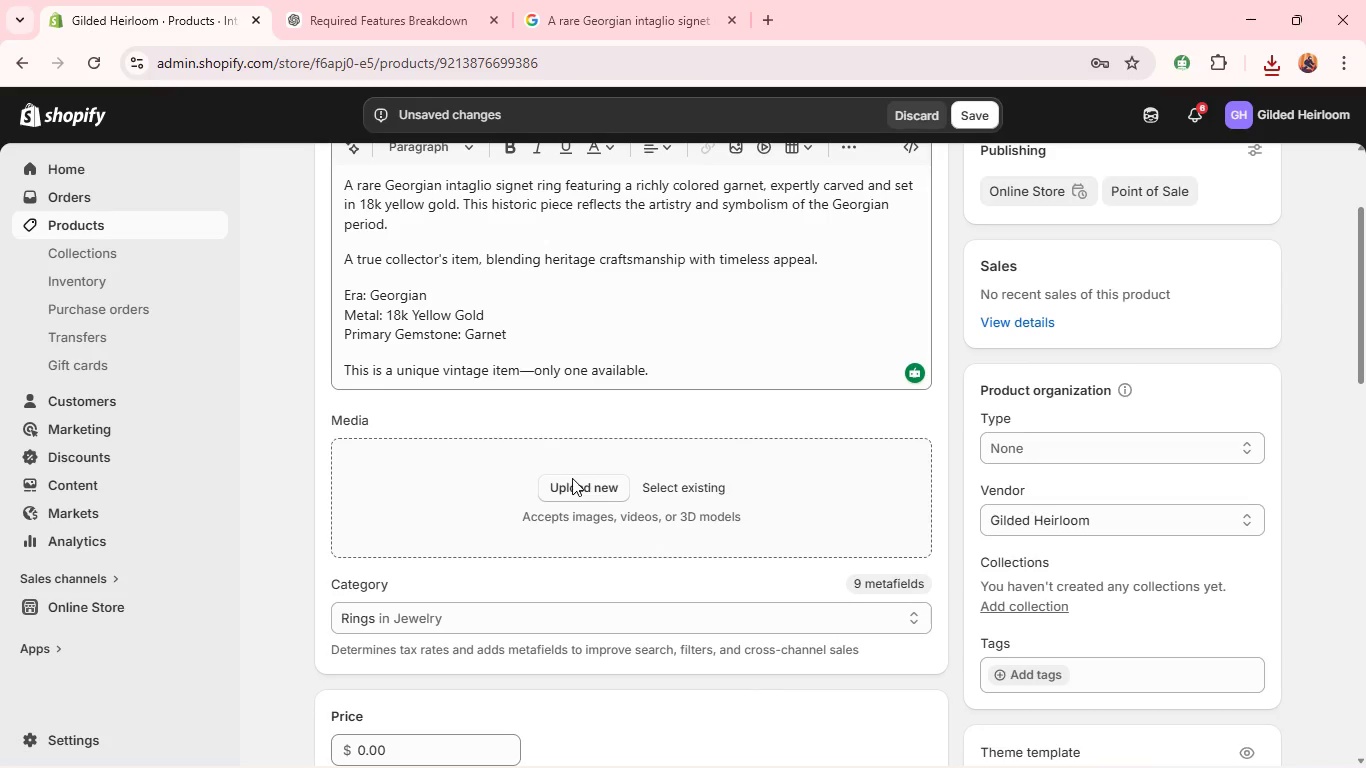 
left_click([572, 478])
 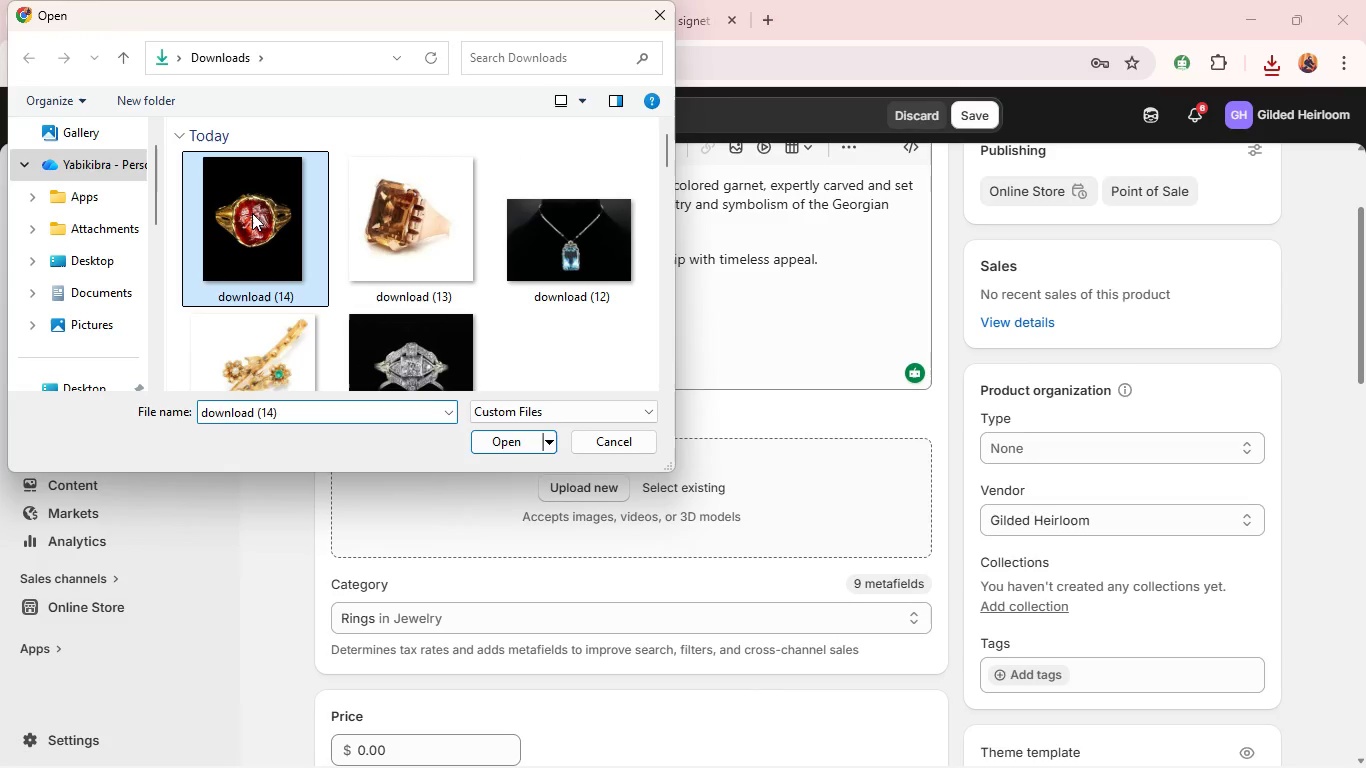 
left_click([252, 213])
 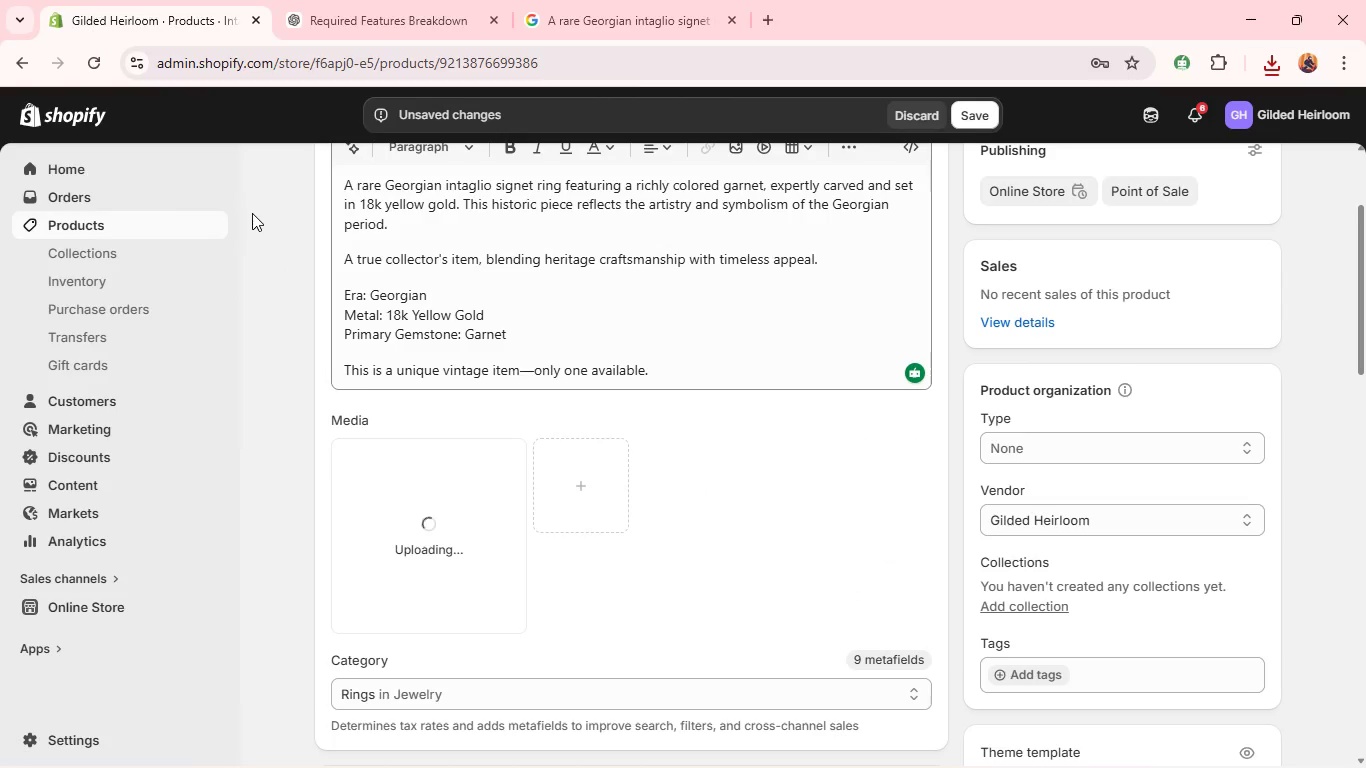 
key(Enter)
 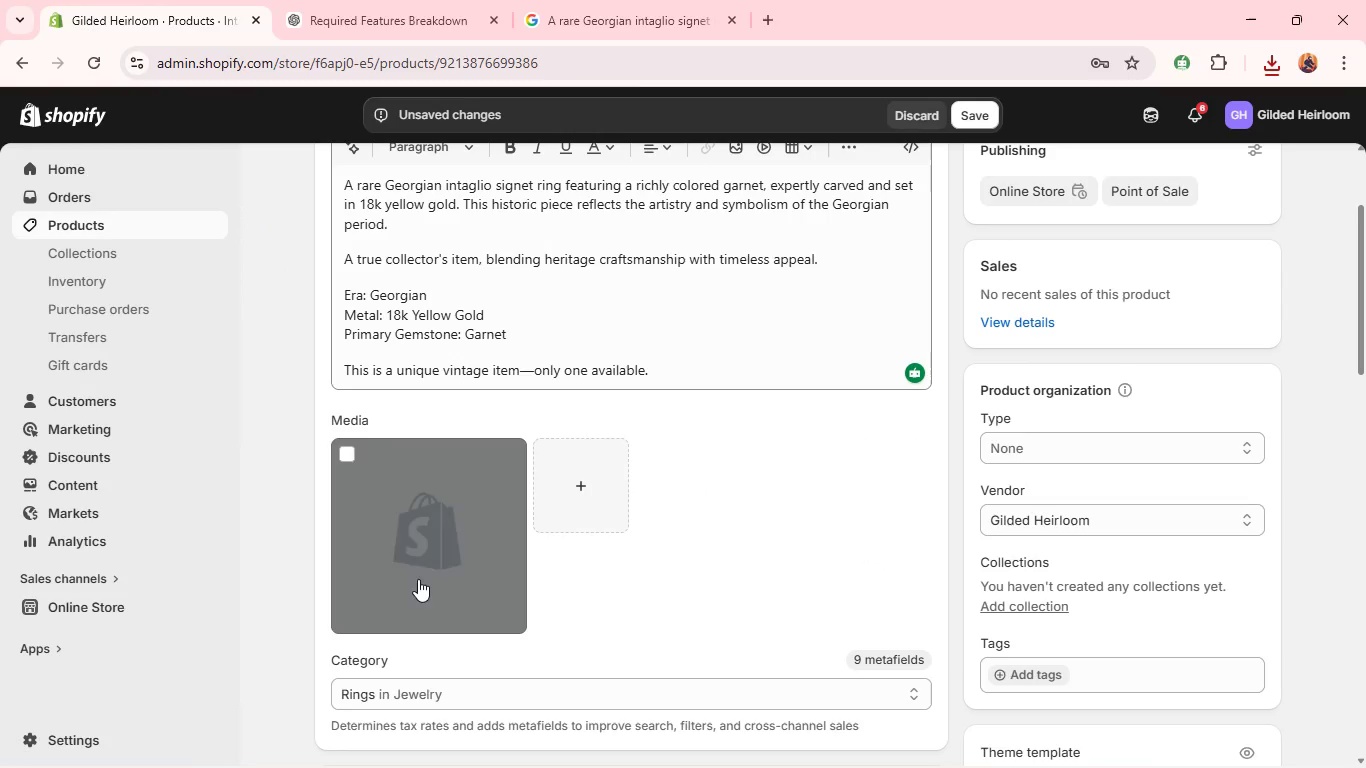 
wait(5.22)
 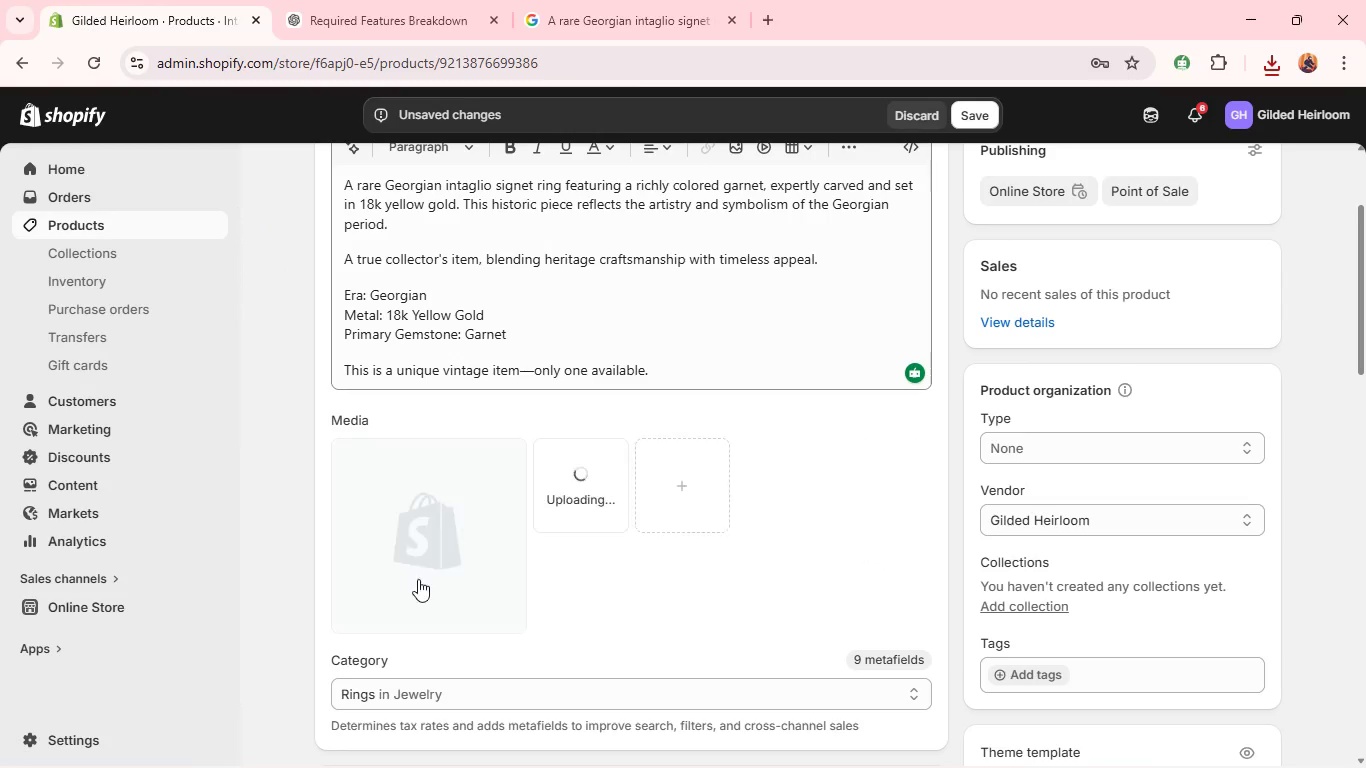 
left_click([418, 579])
 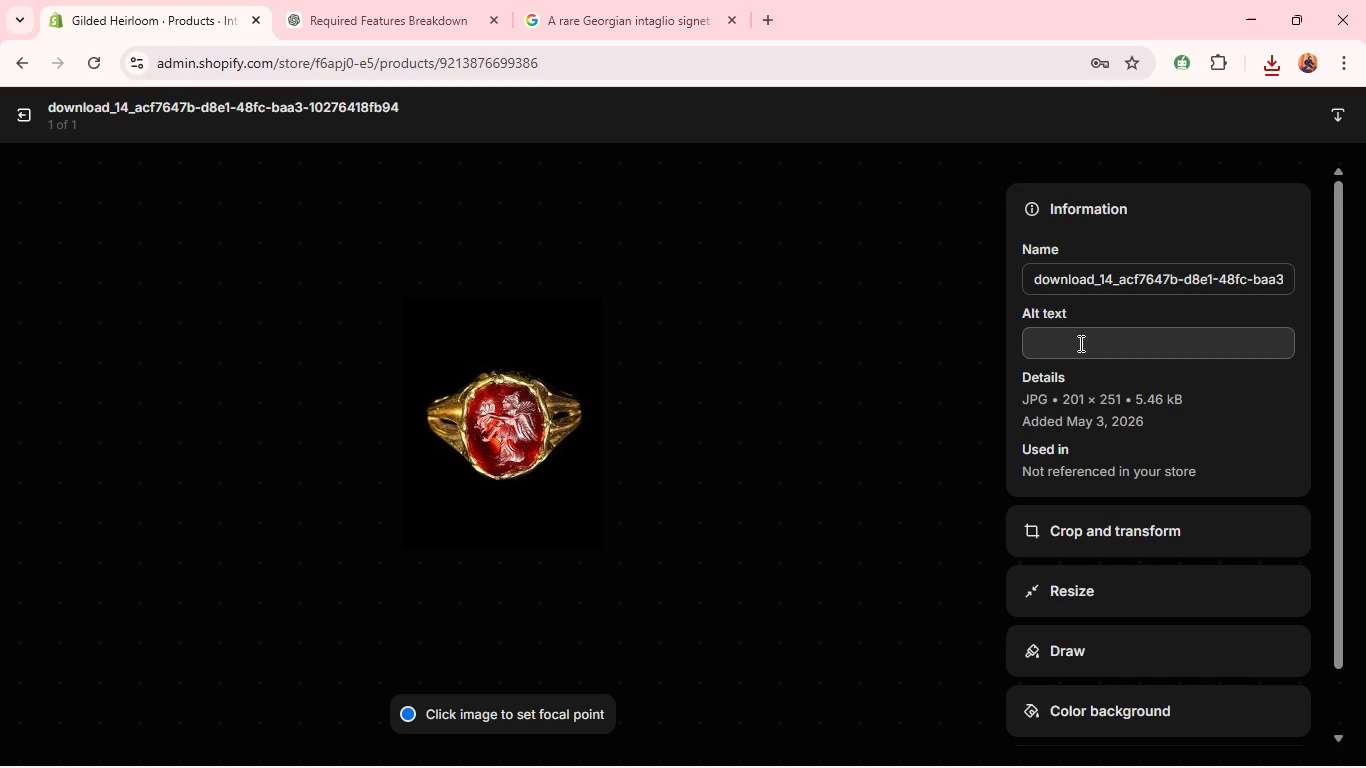 
left_click([1079, 343])
 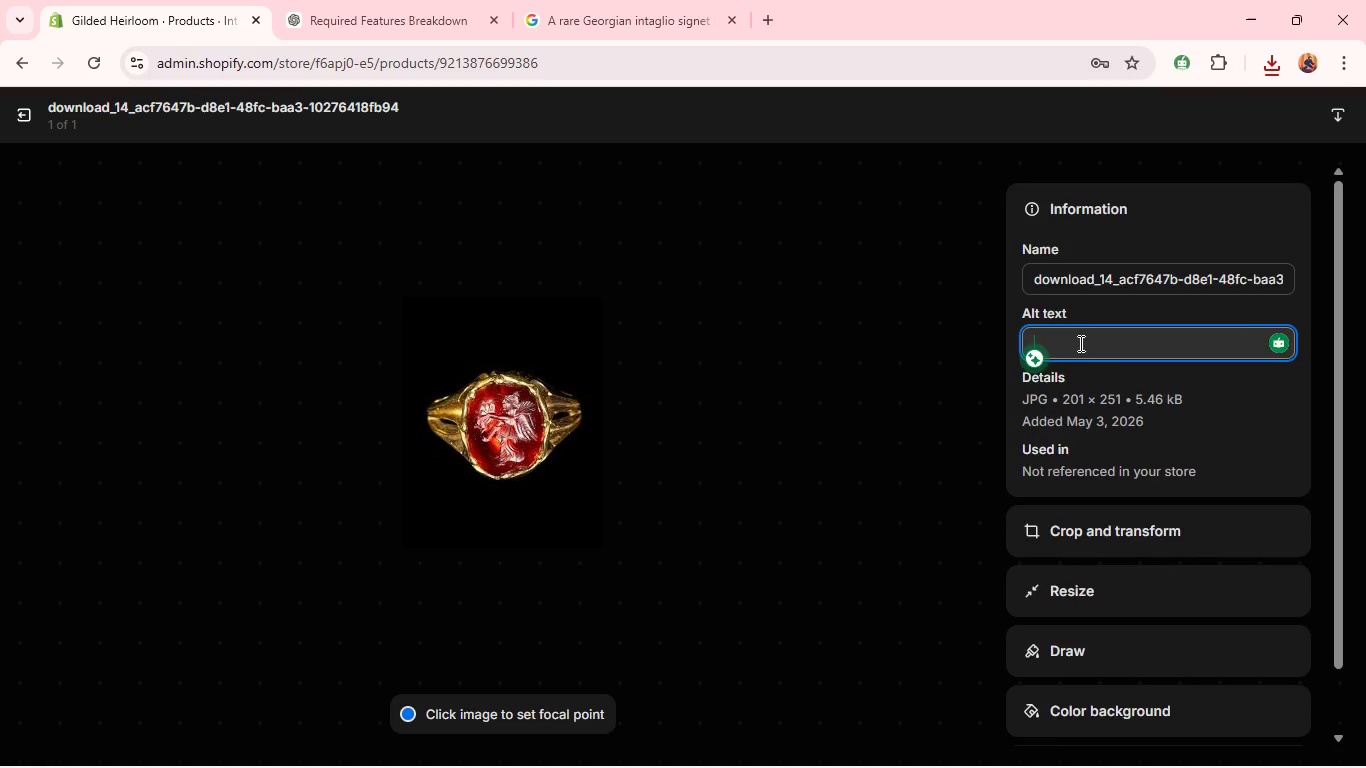 
key(Control+V)
 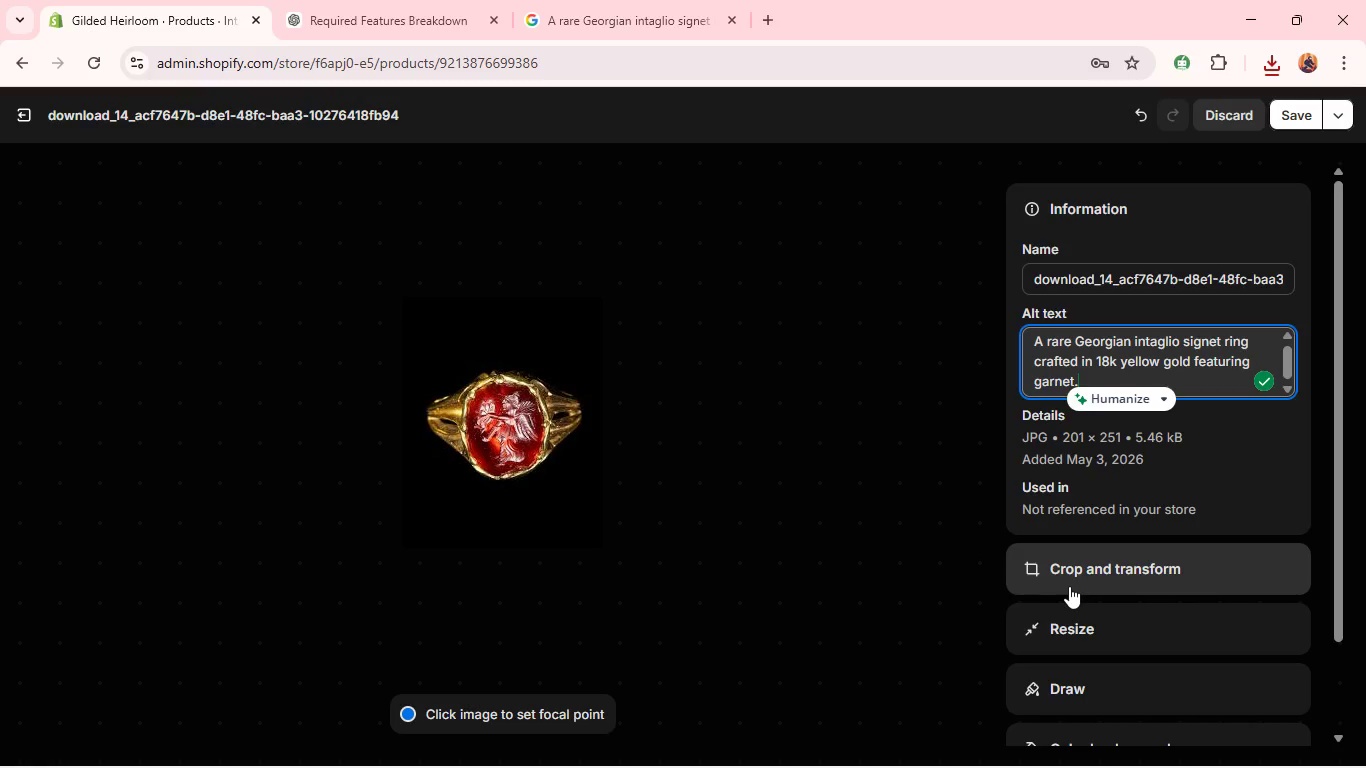 
left_click([1069, 586])
 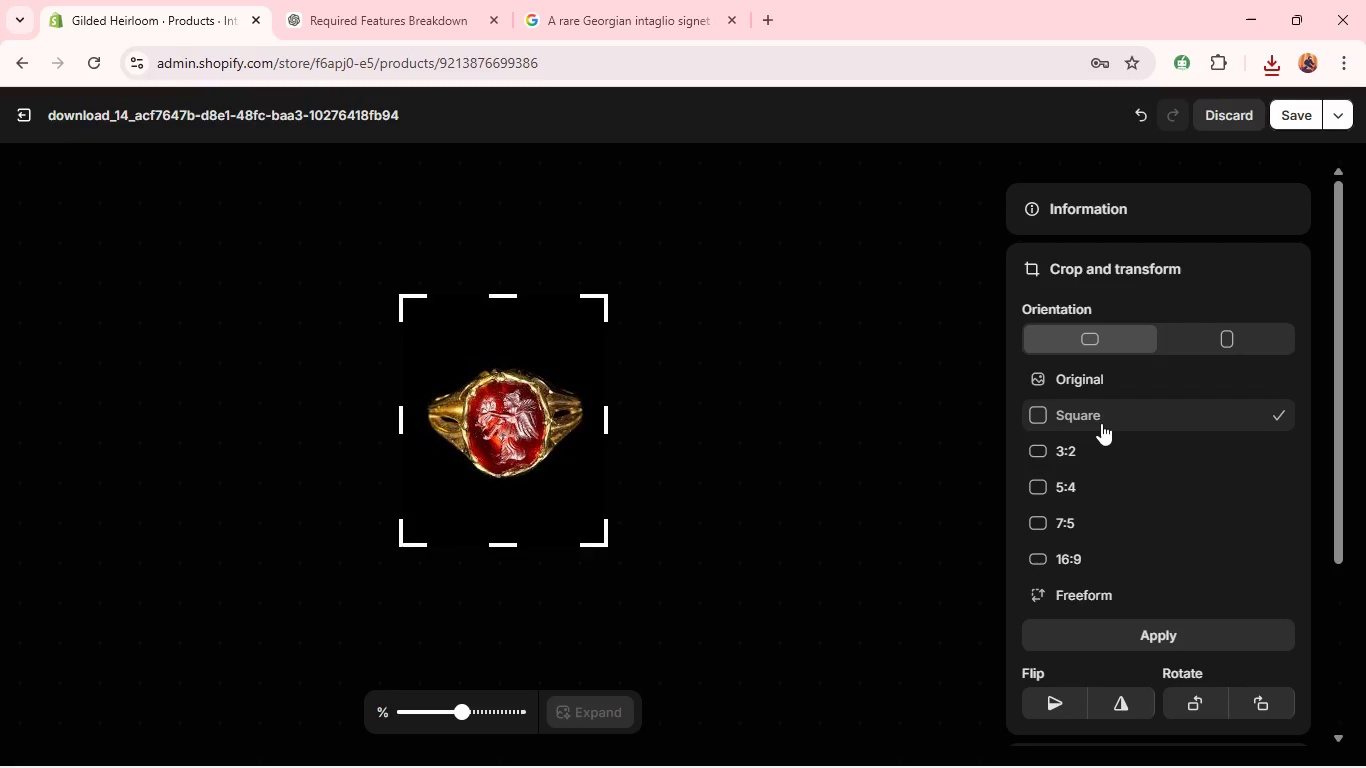 
left_click([1101, 423])
 